 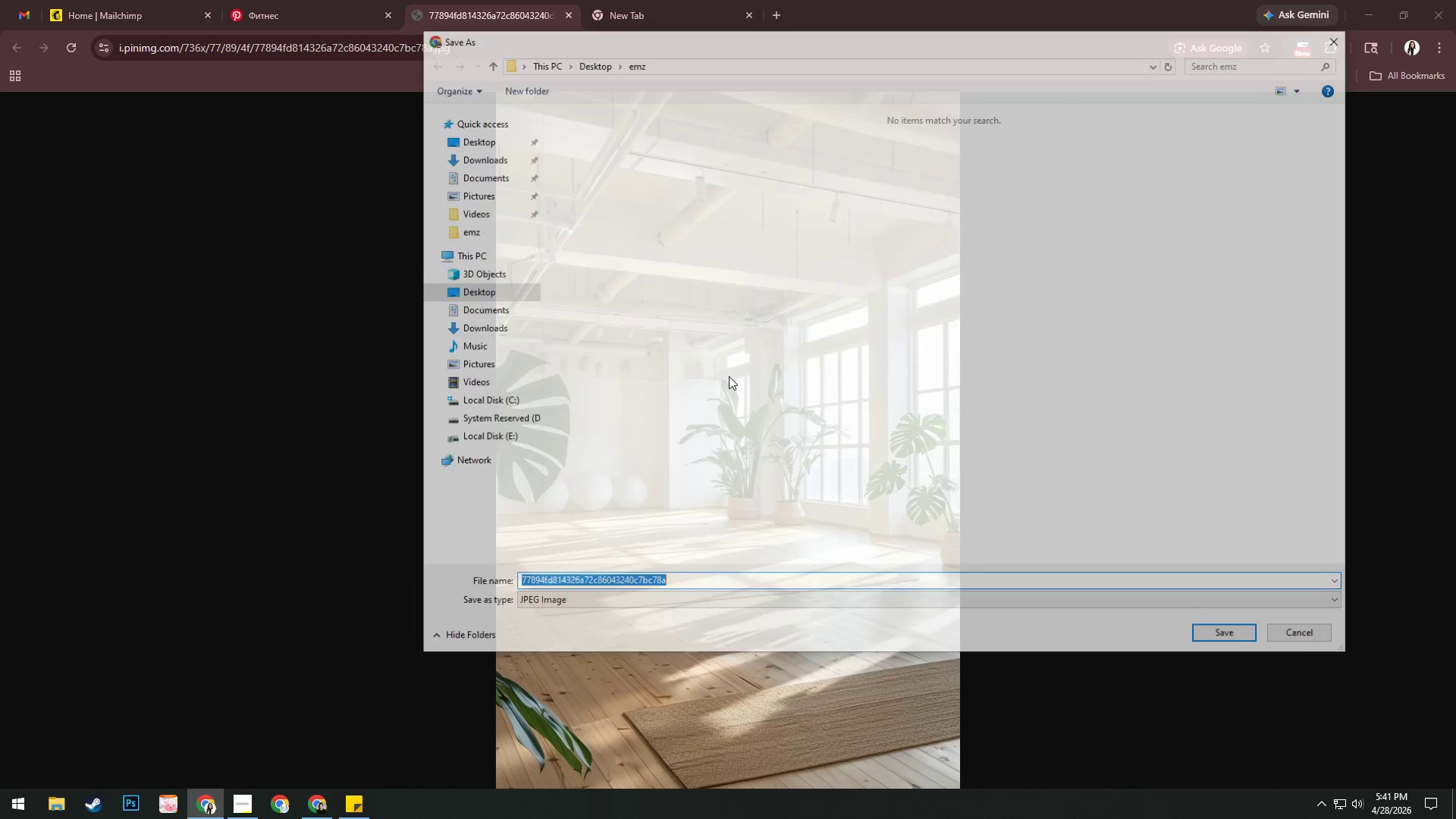 
left_click([484, 239])
 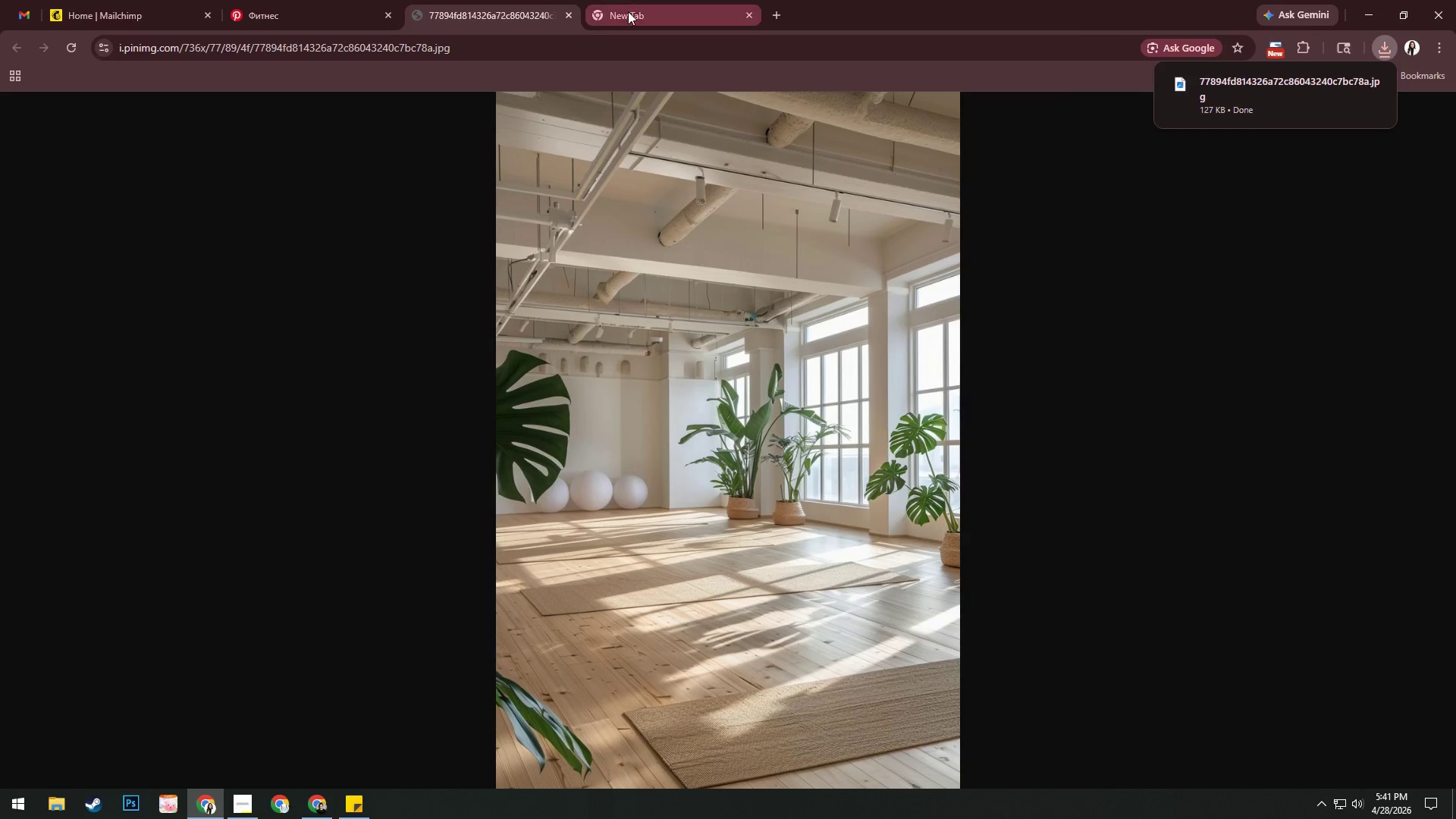 
left_click([753, 15])
 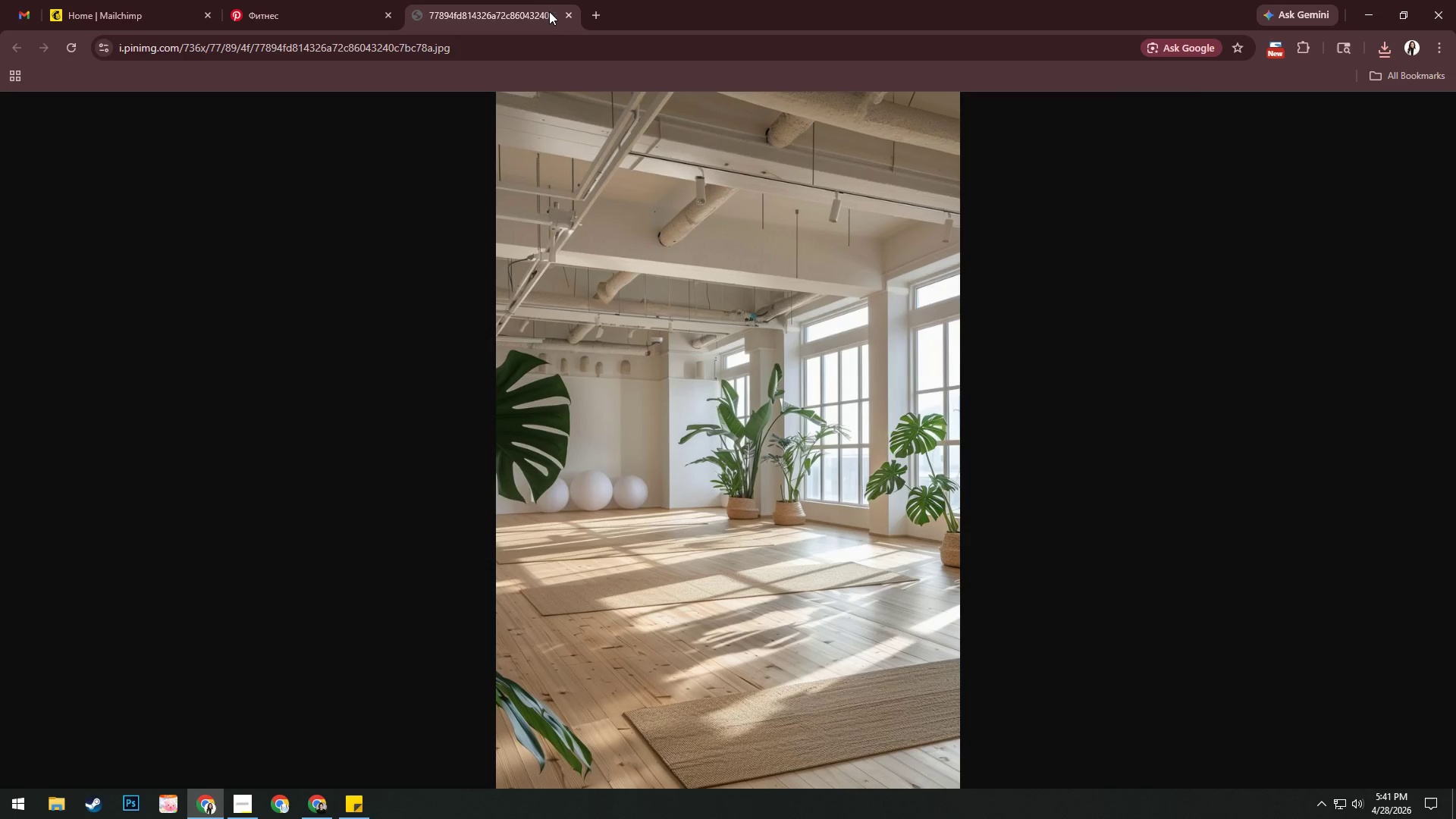 
left_click([568, 12])
 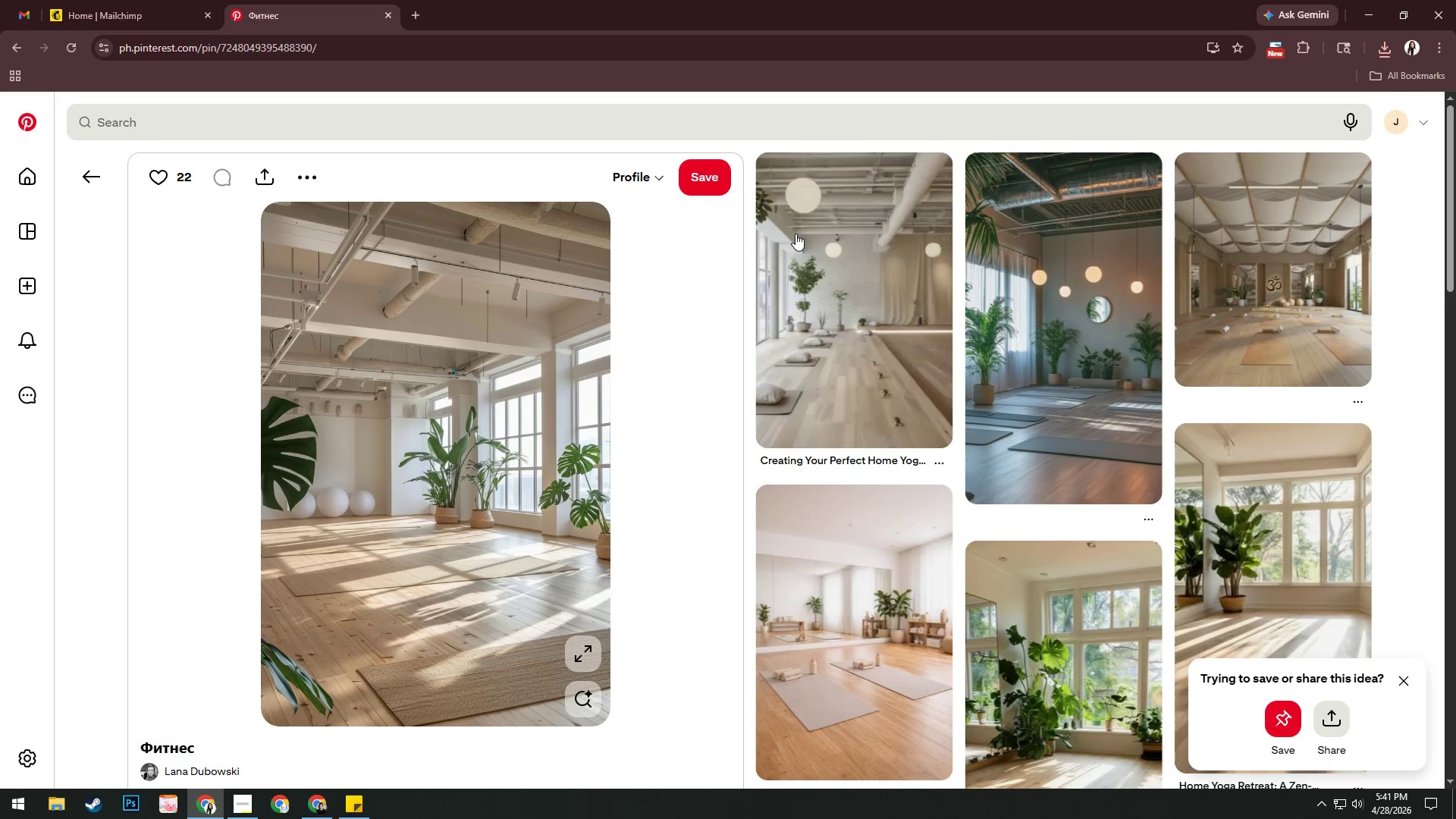 
left_click([849, 302])
 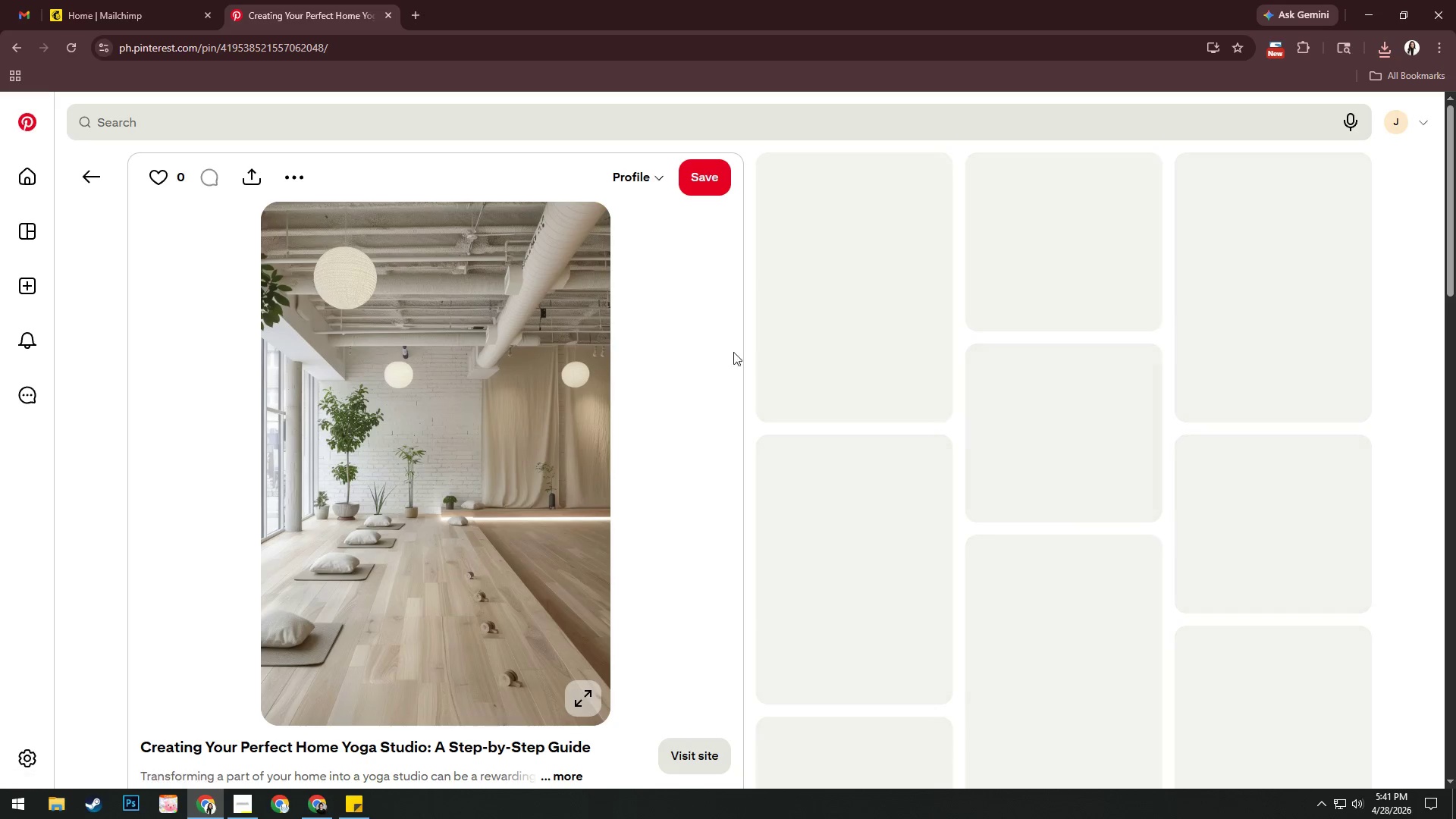 
right_click([408, 409])
 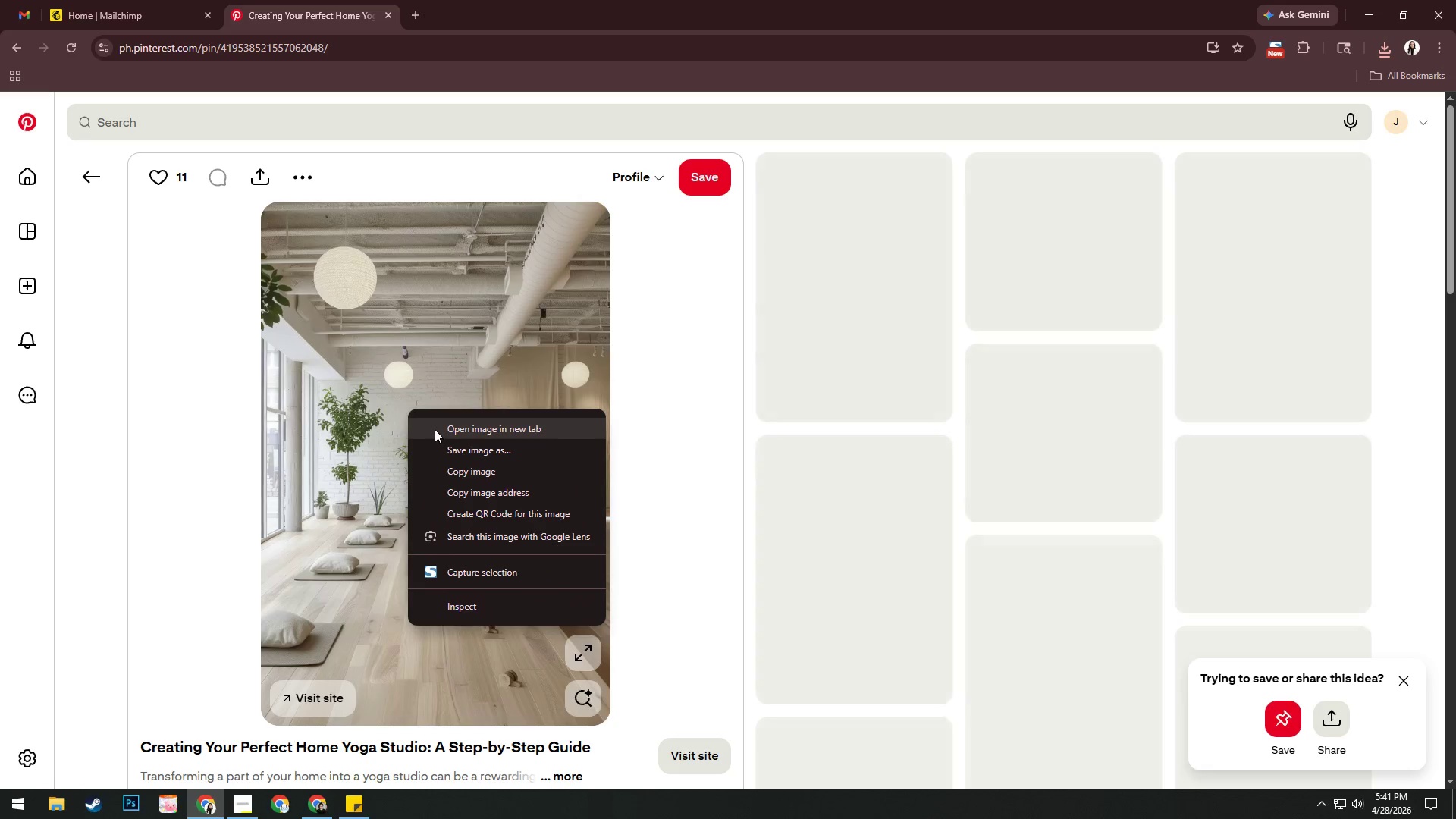 
left_click([435, 428])
 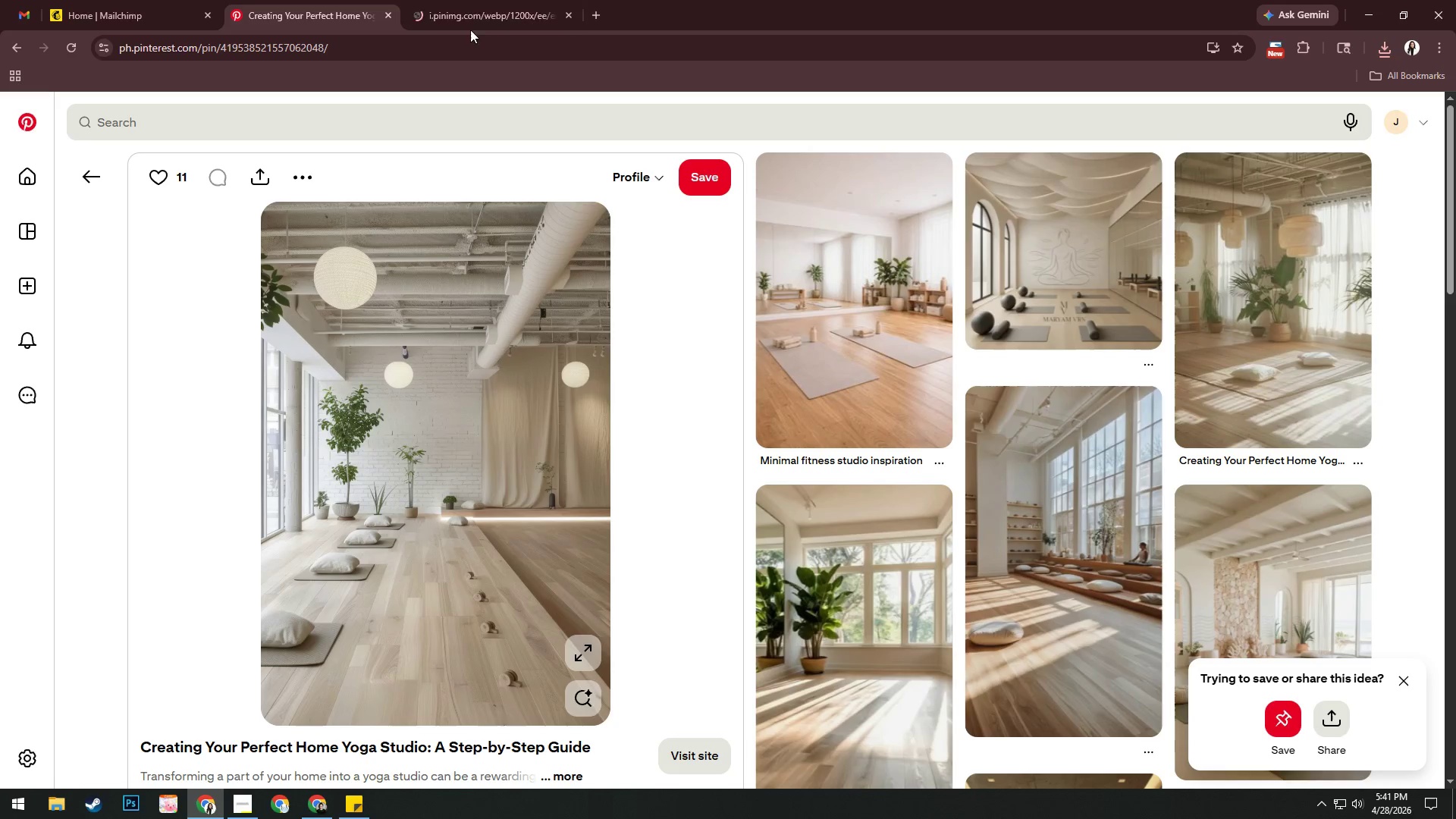 
left_click([475, 0])
 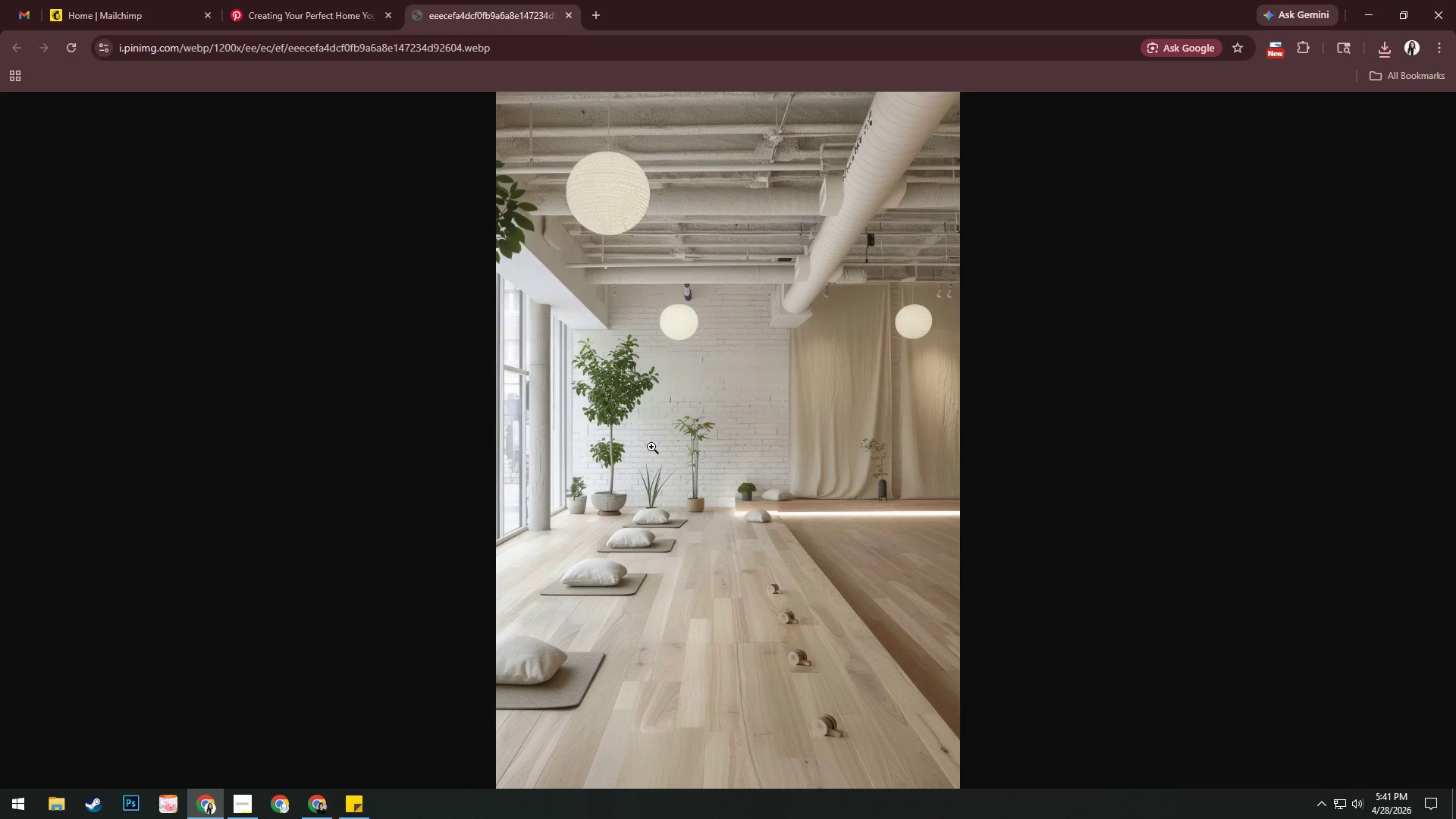 
right_click([651, 437])
 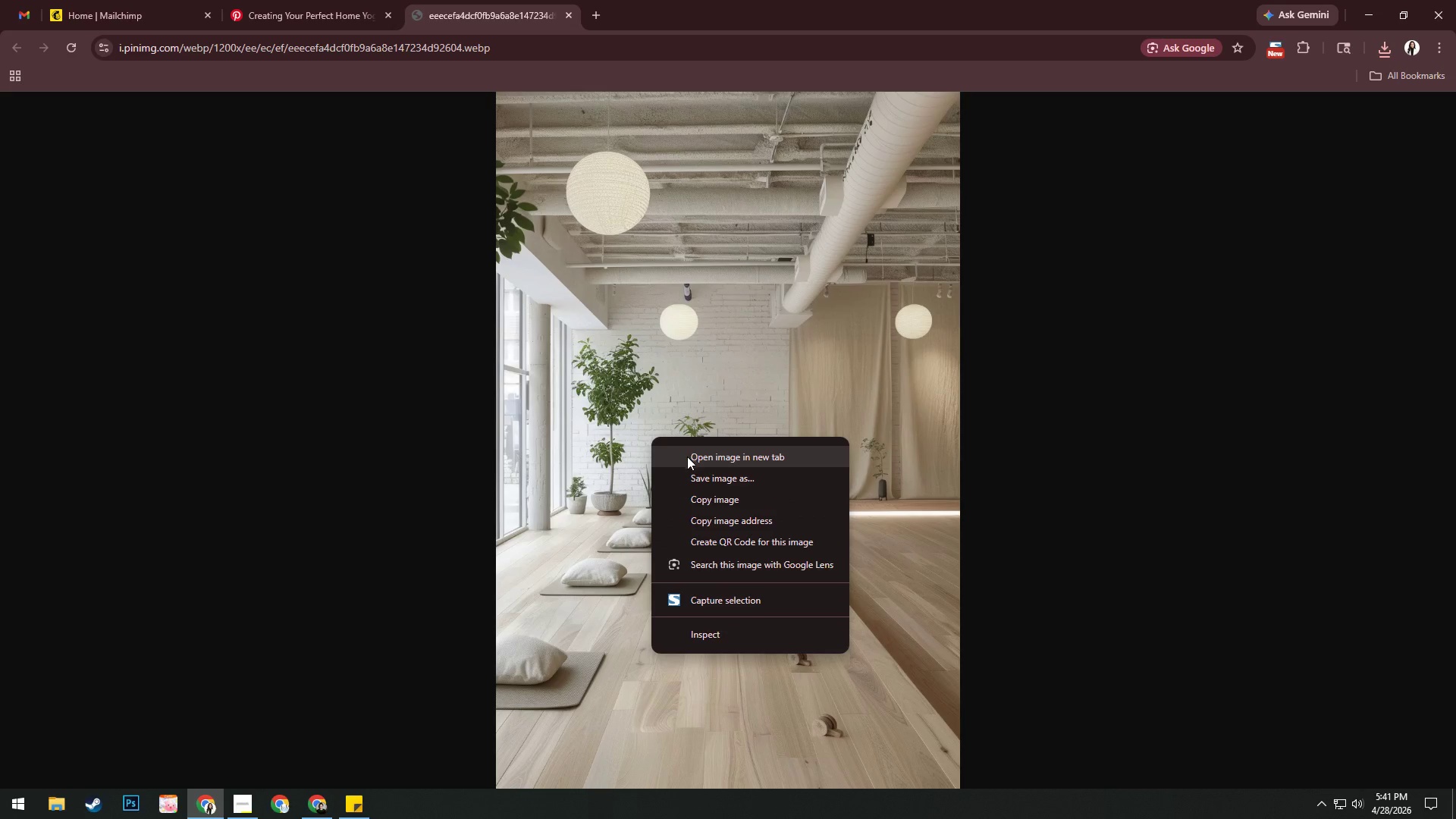 
left_click([690, 474])
 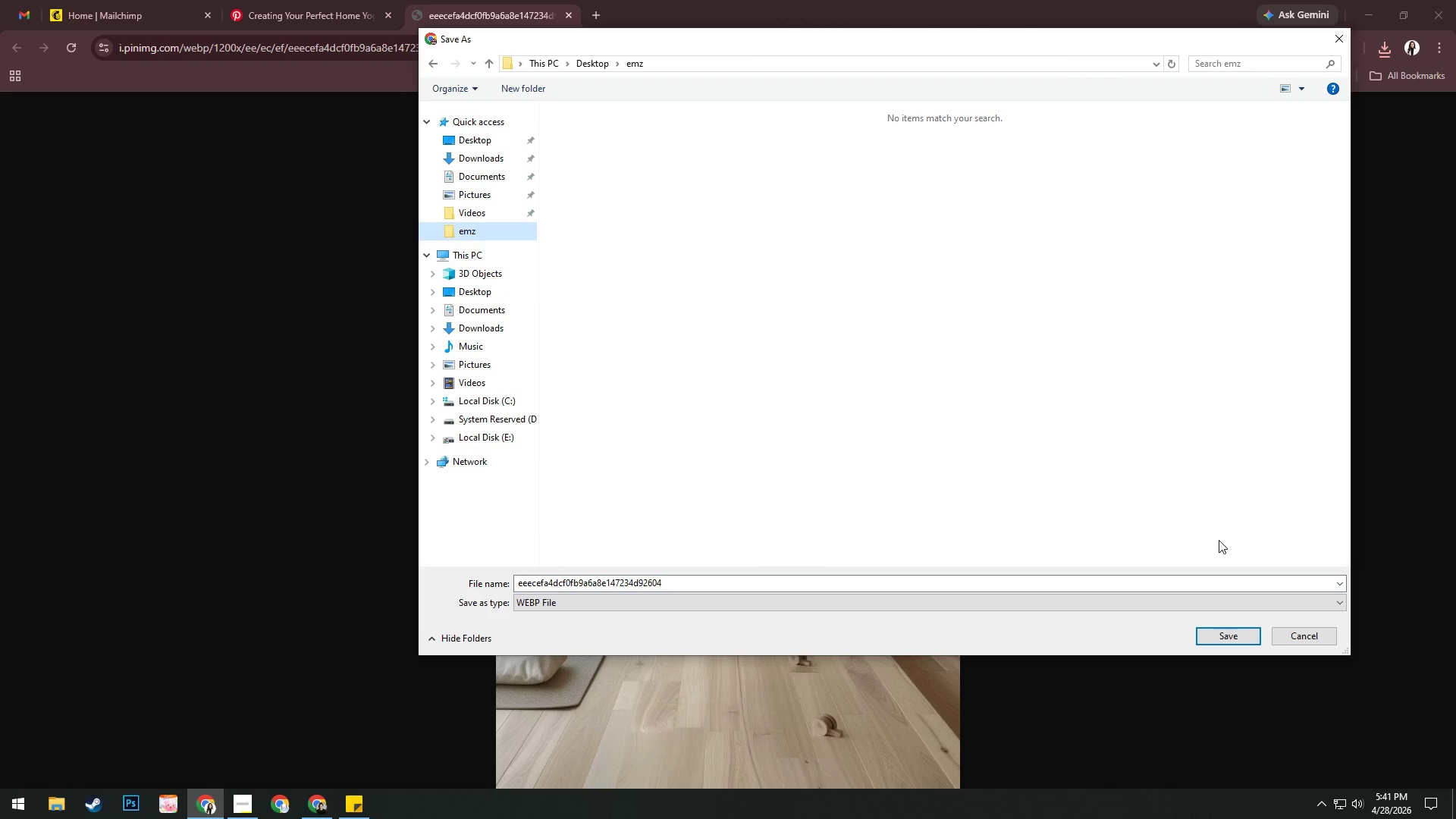 
left_click([1222, 627])
 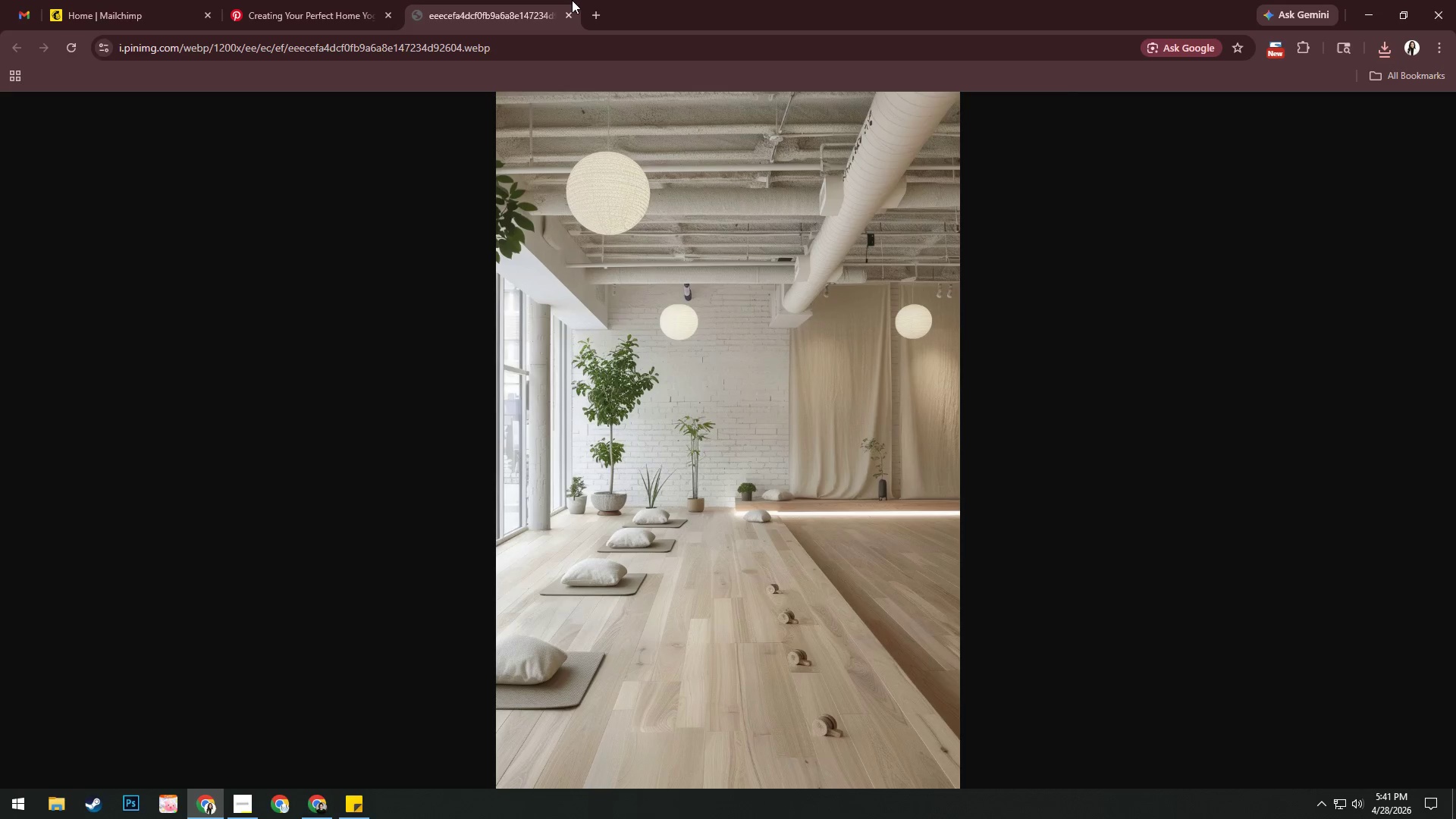 
left_click([570, 11])
 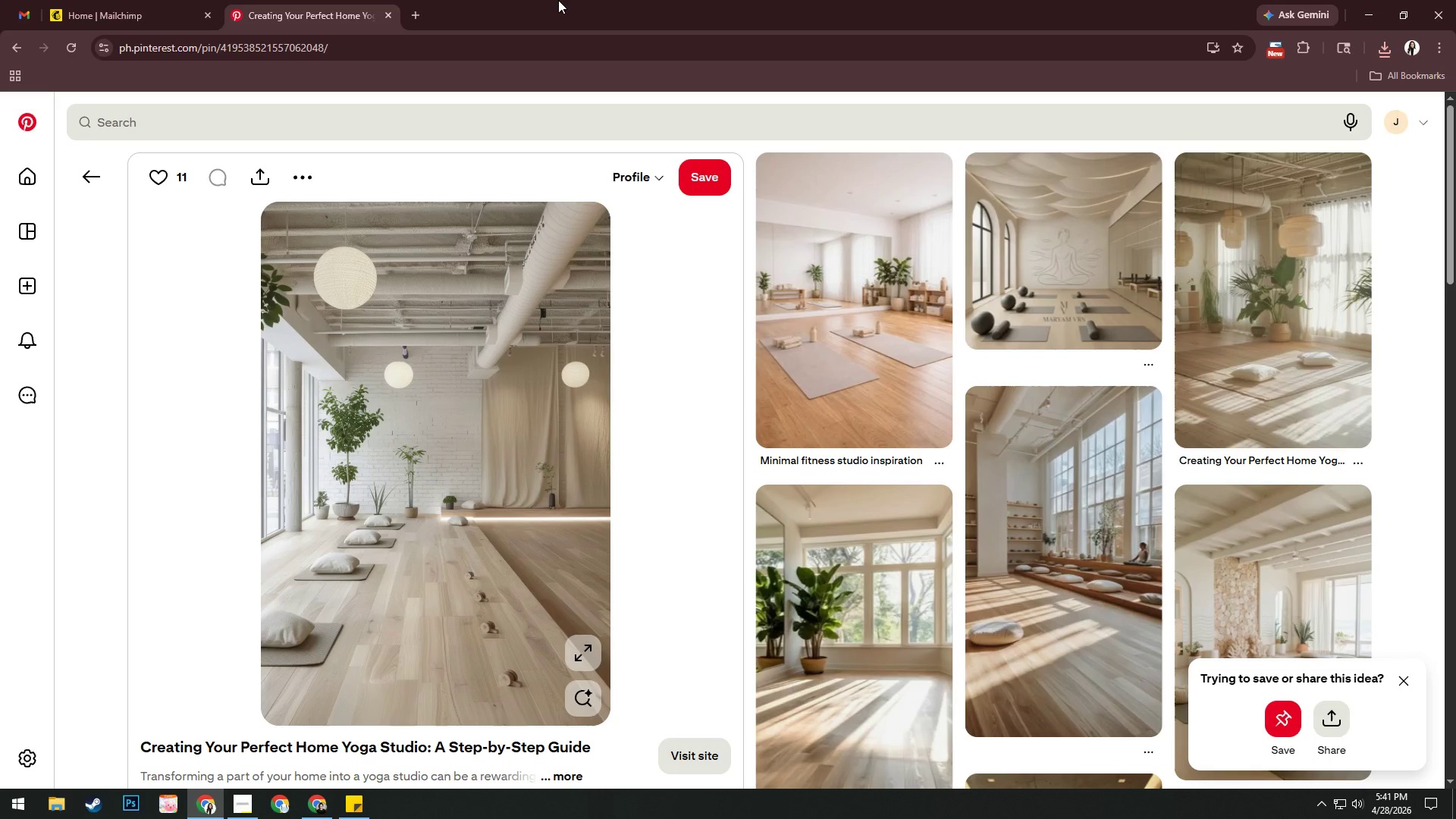 
wait(5.03)
 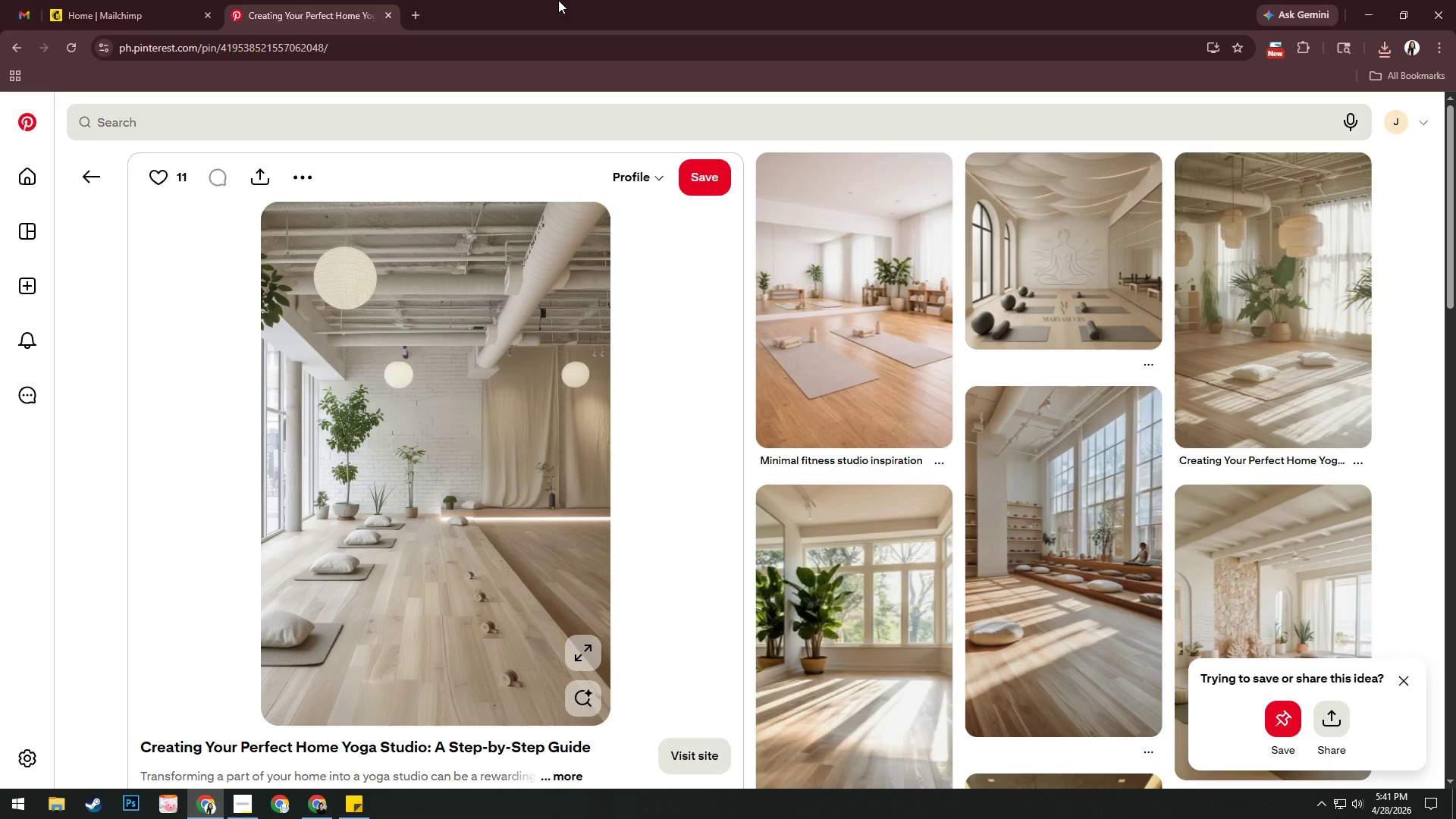 
left_click([897, 286])
 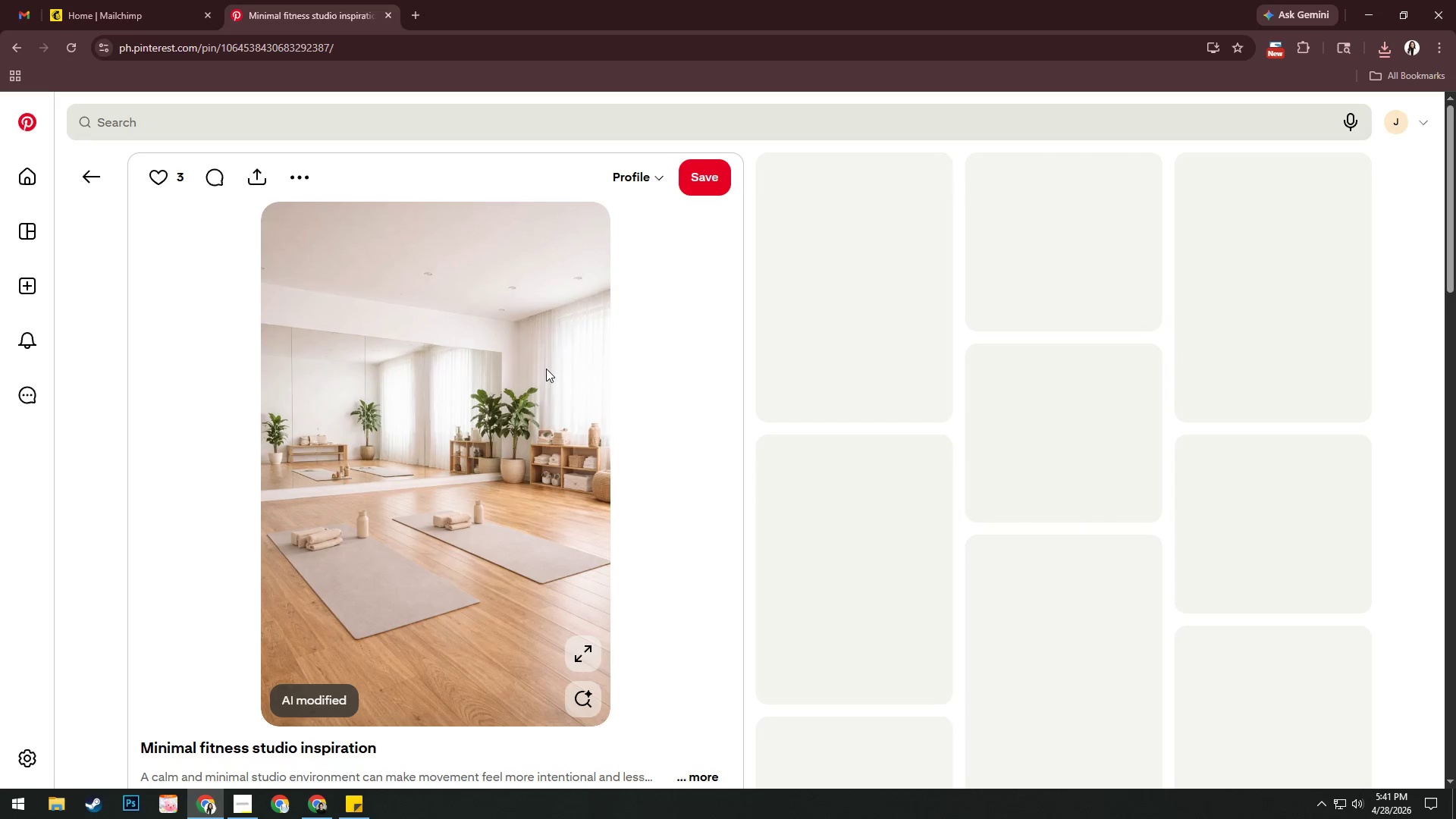 
right_click([479, 361])
 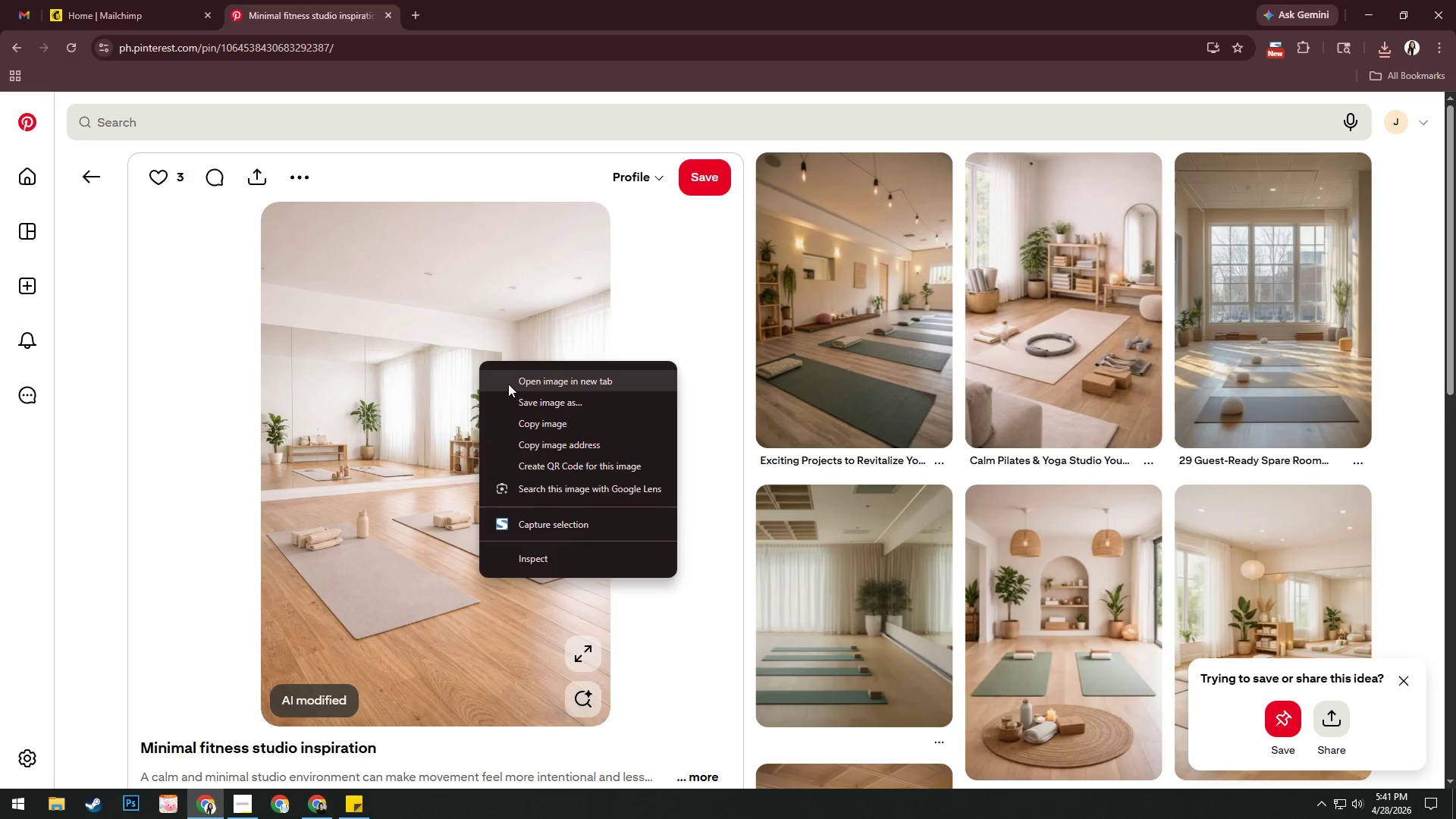 
left_click([508, 384])
 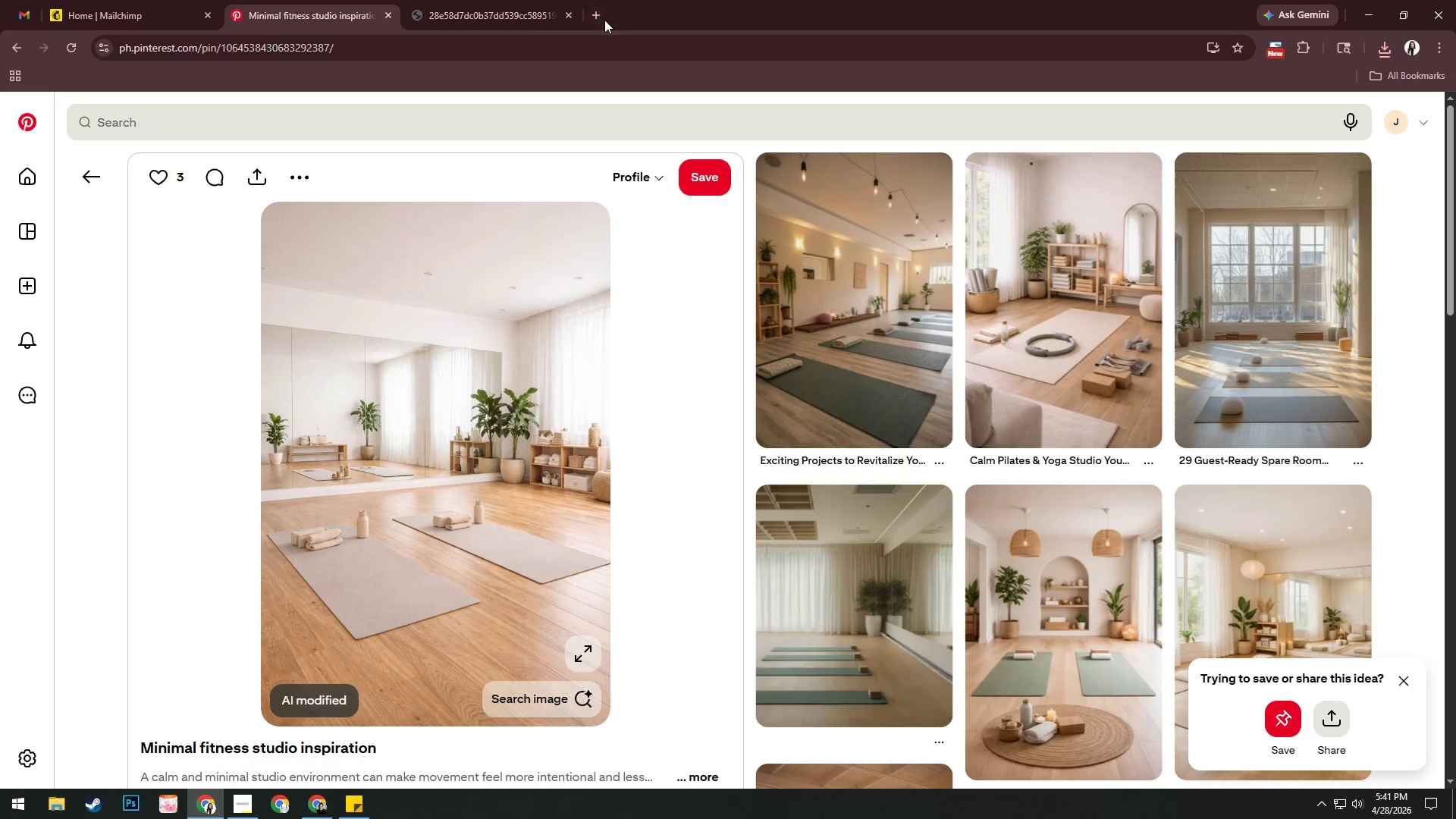 
left_click([501, 17])
 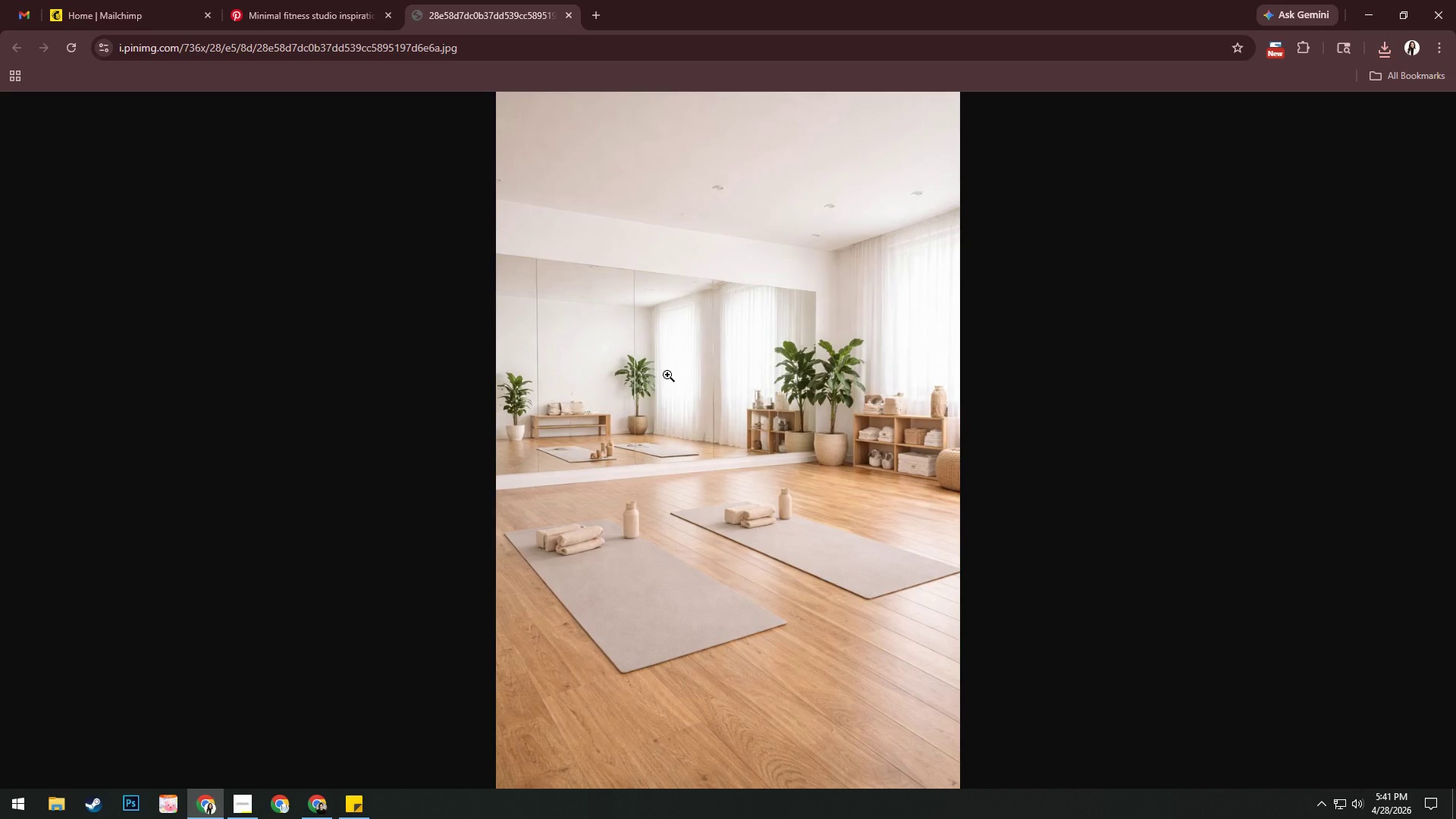 
right_click([673, 381])
 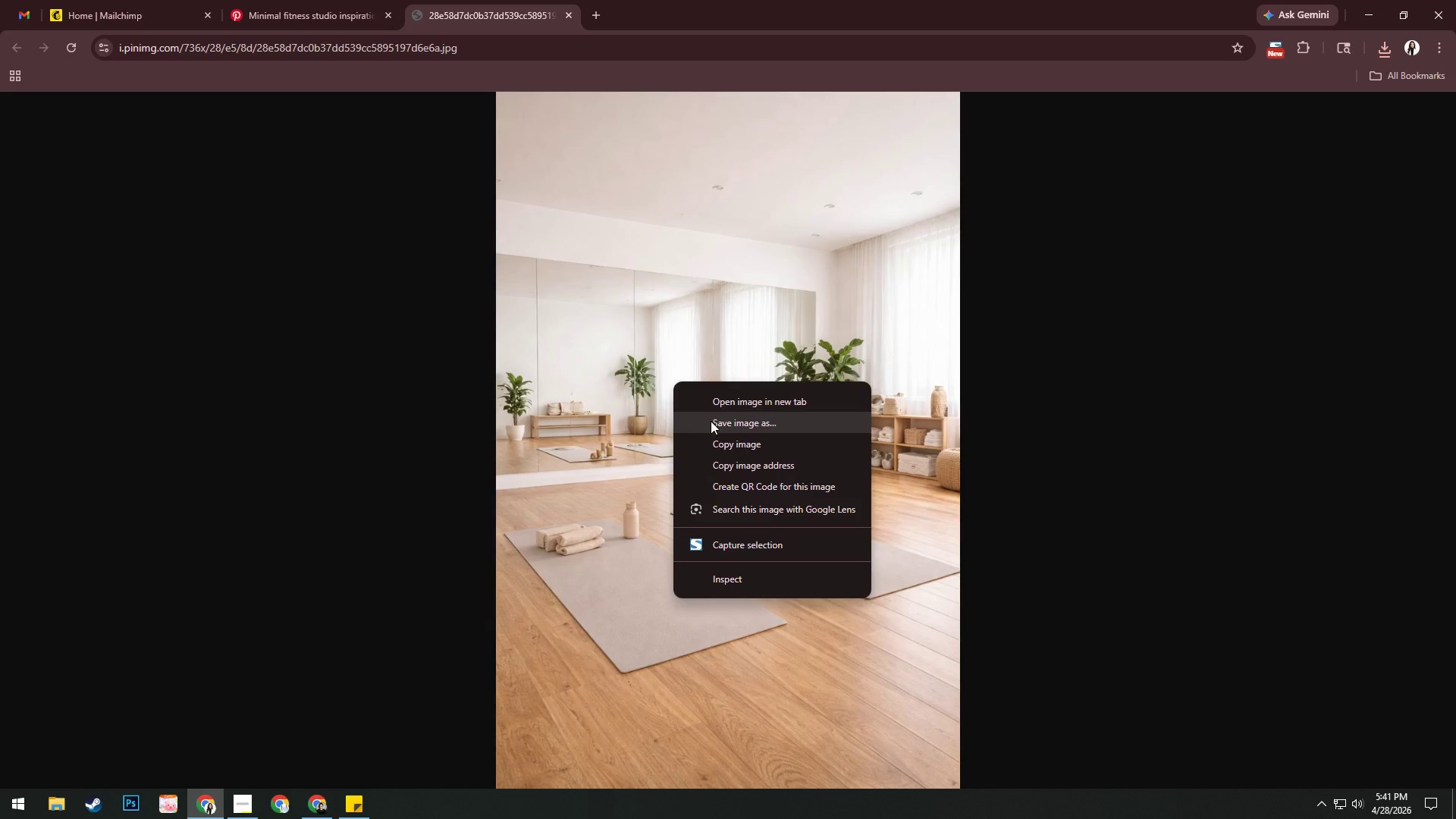 
left_click([712, 423])
 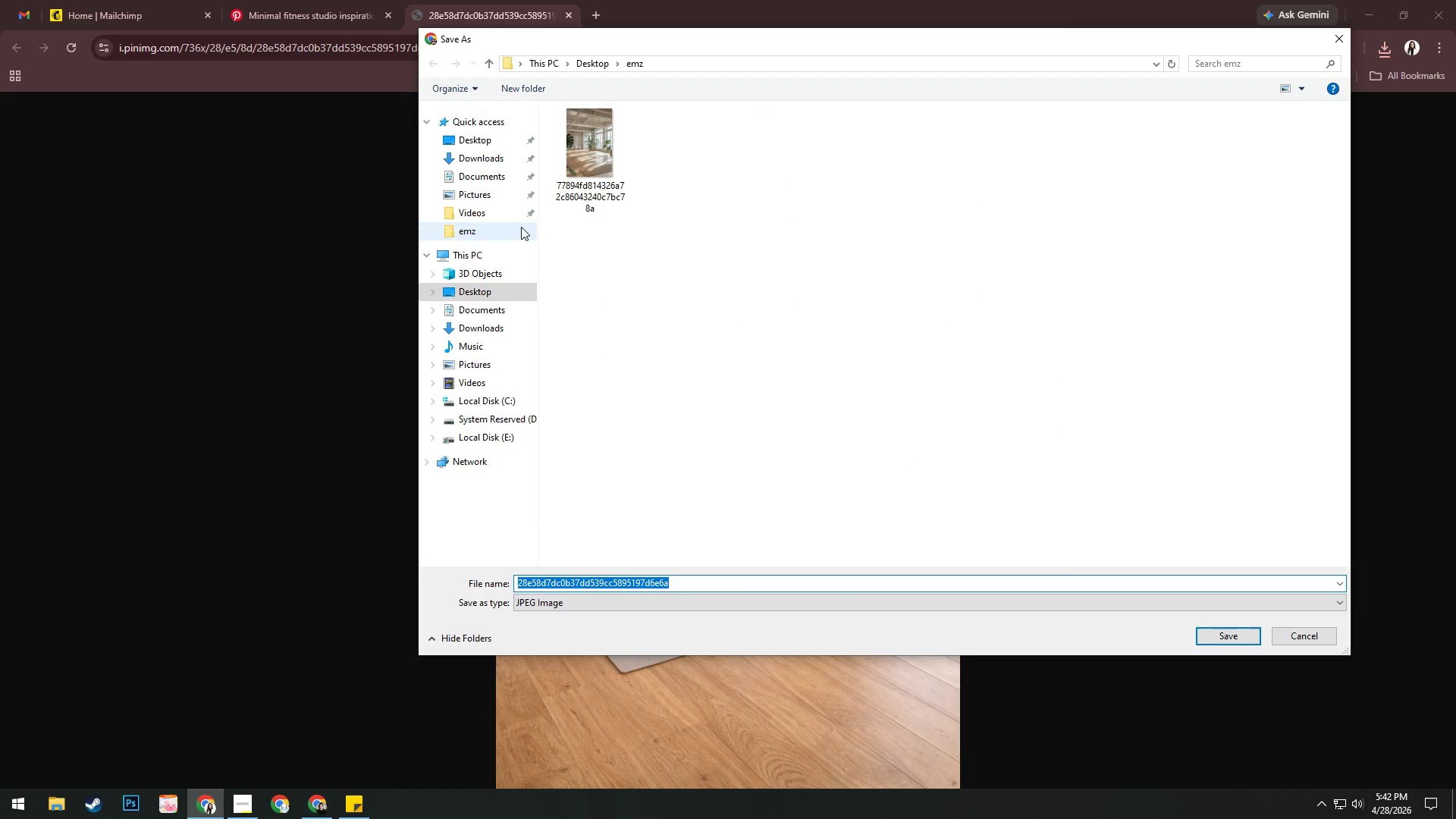 
left_click([489, 226])
 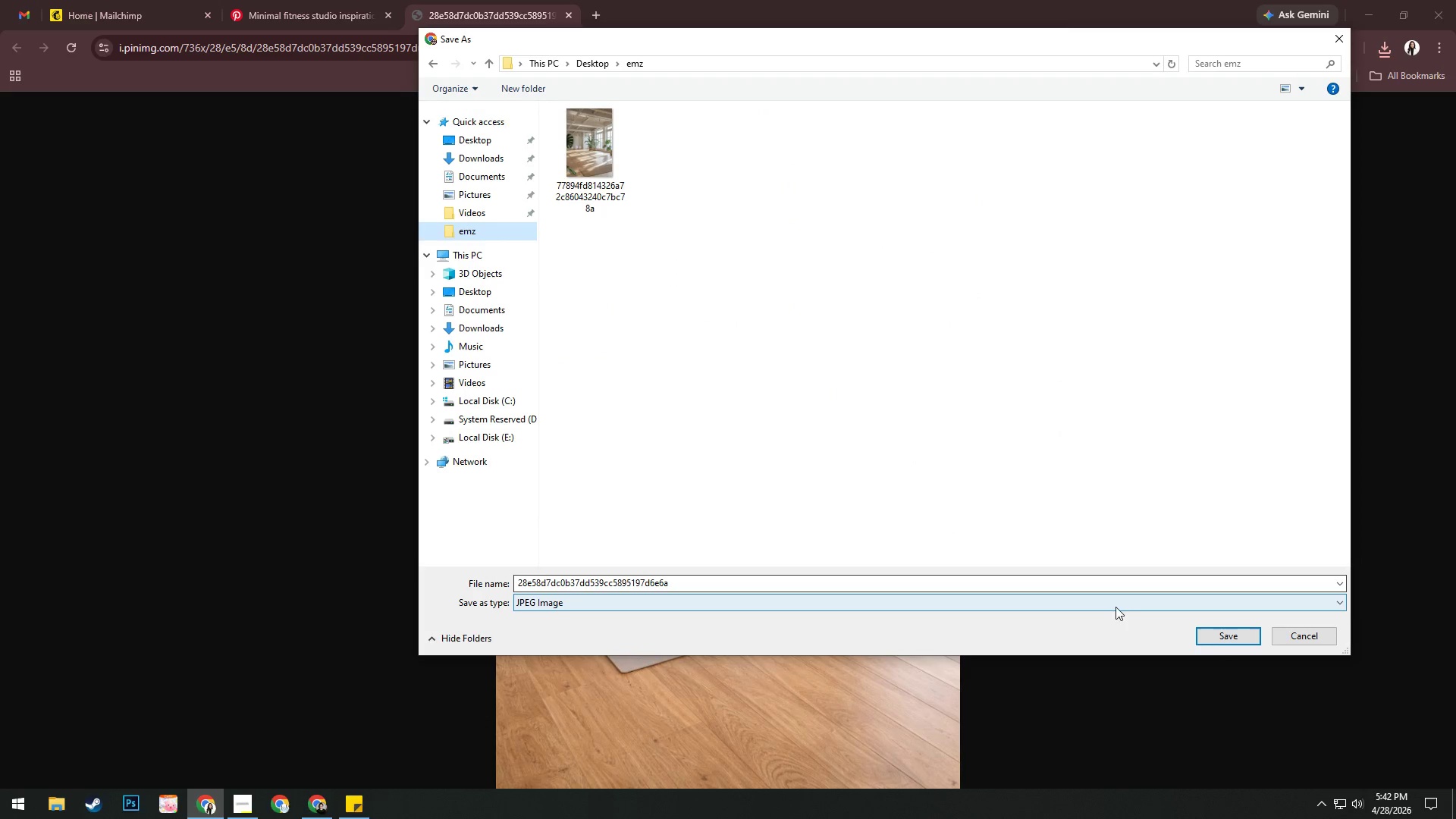 
left_click([1221, 628])
 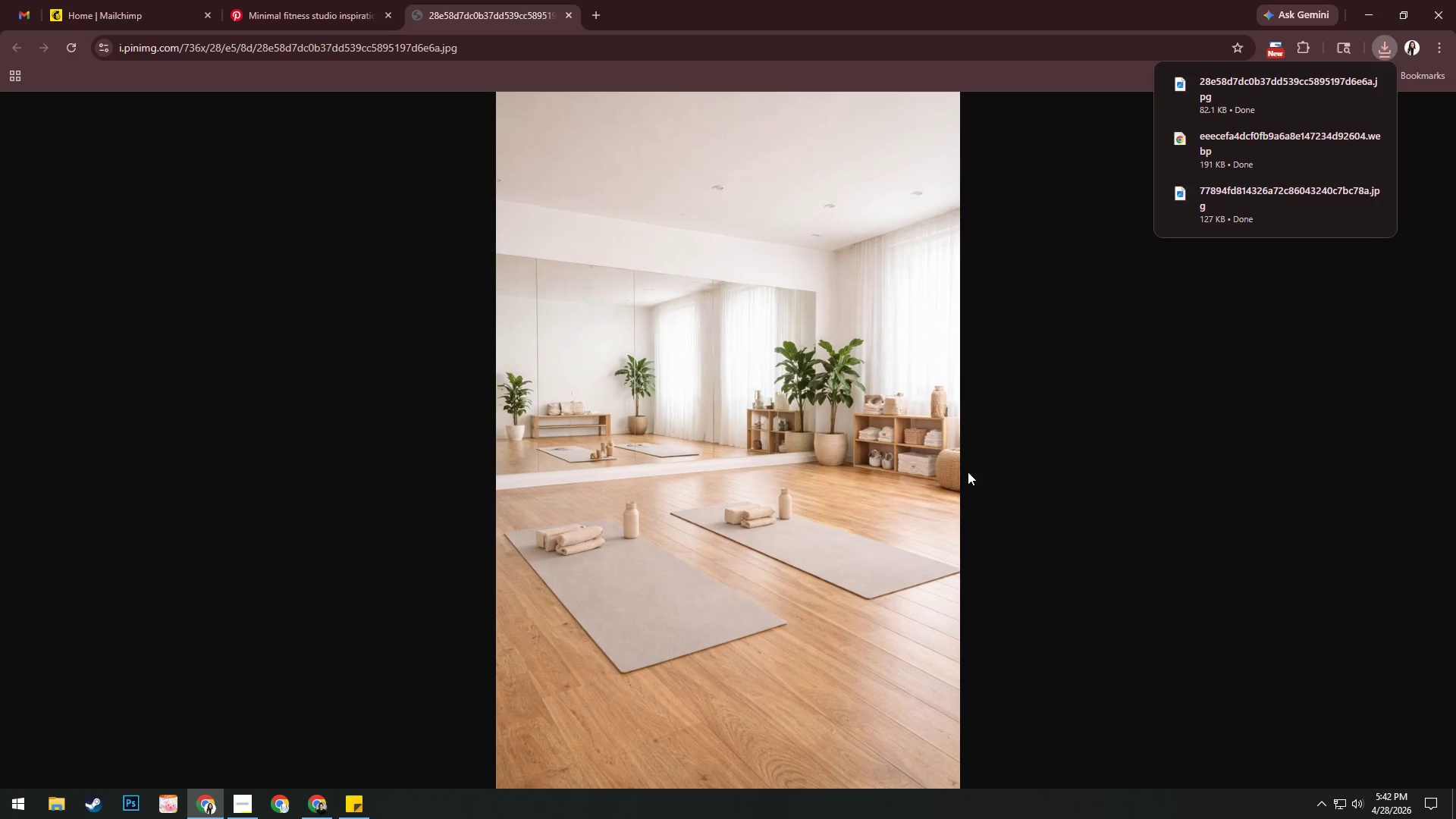 
key(Meta+MetaLeft)
 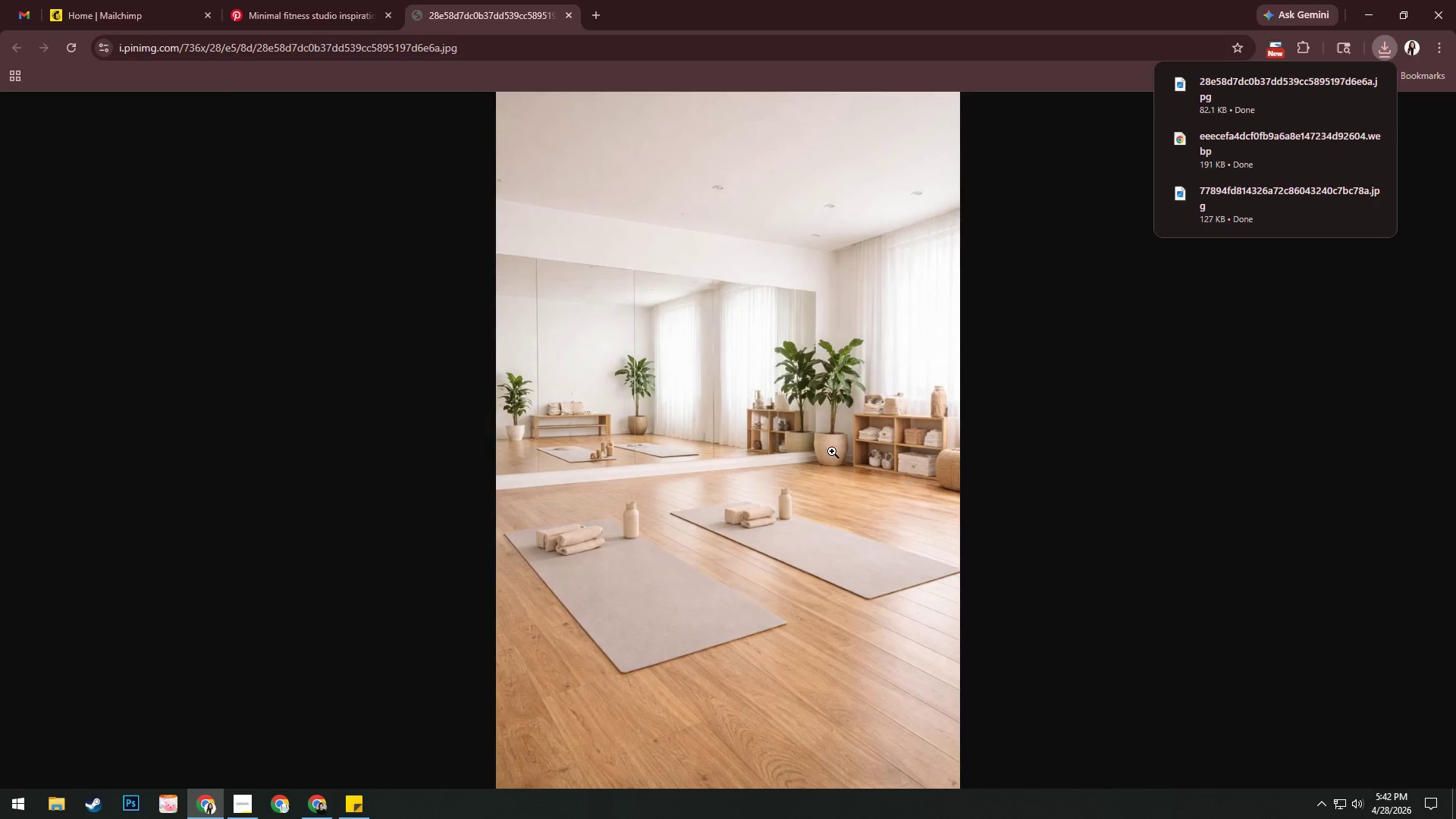 
key(Meta+D)
 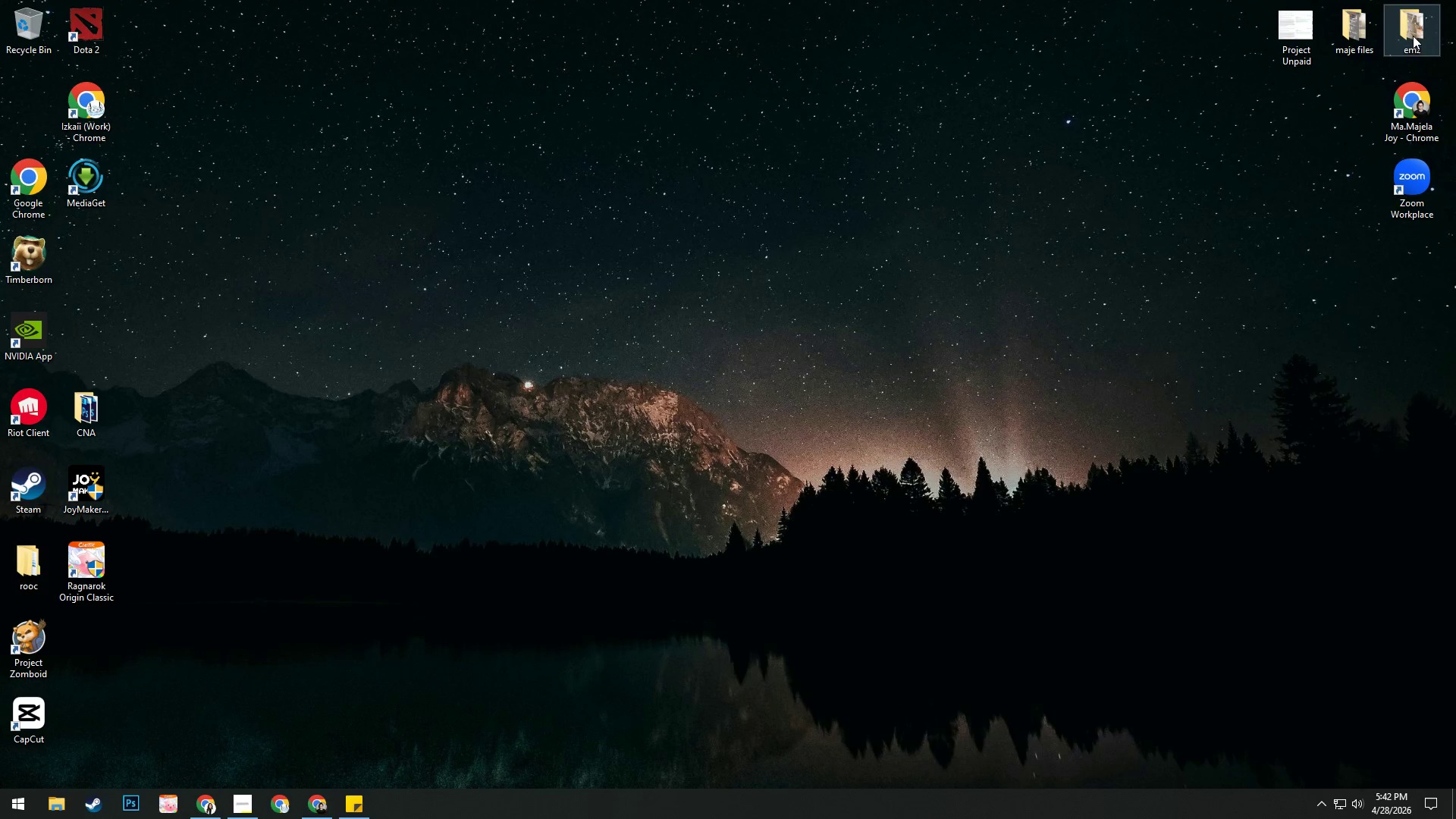 
double_click([1414, 34])
 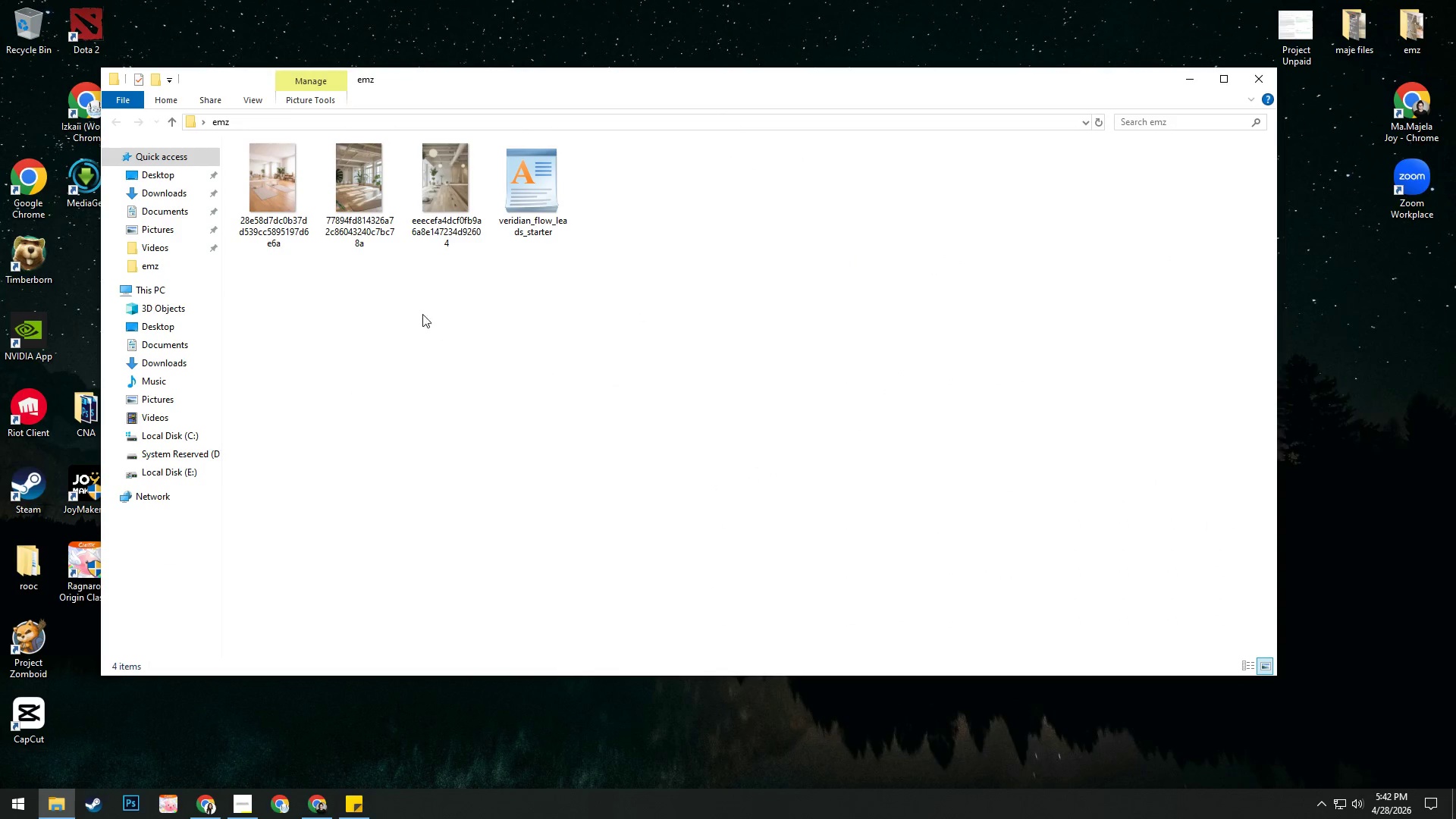 
left_click([373, 190])
 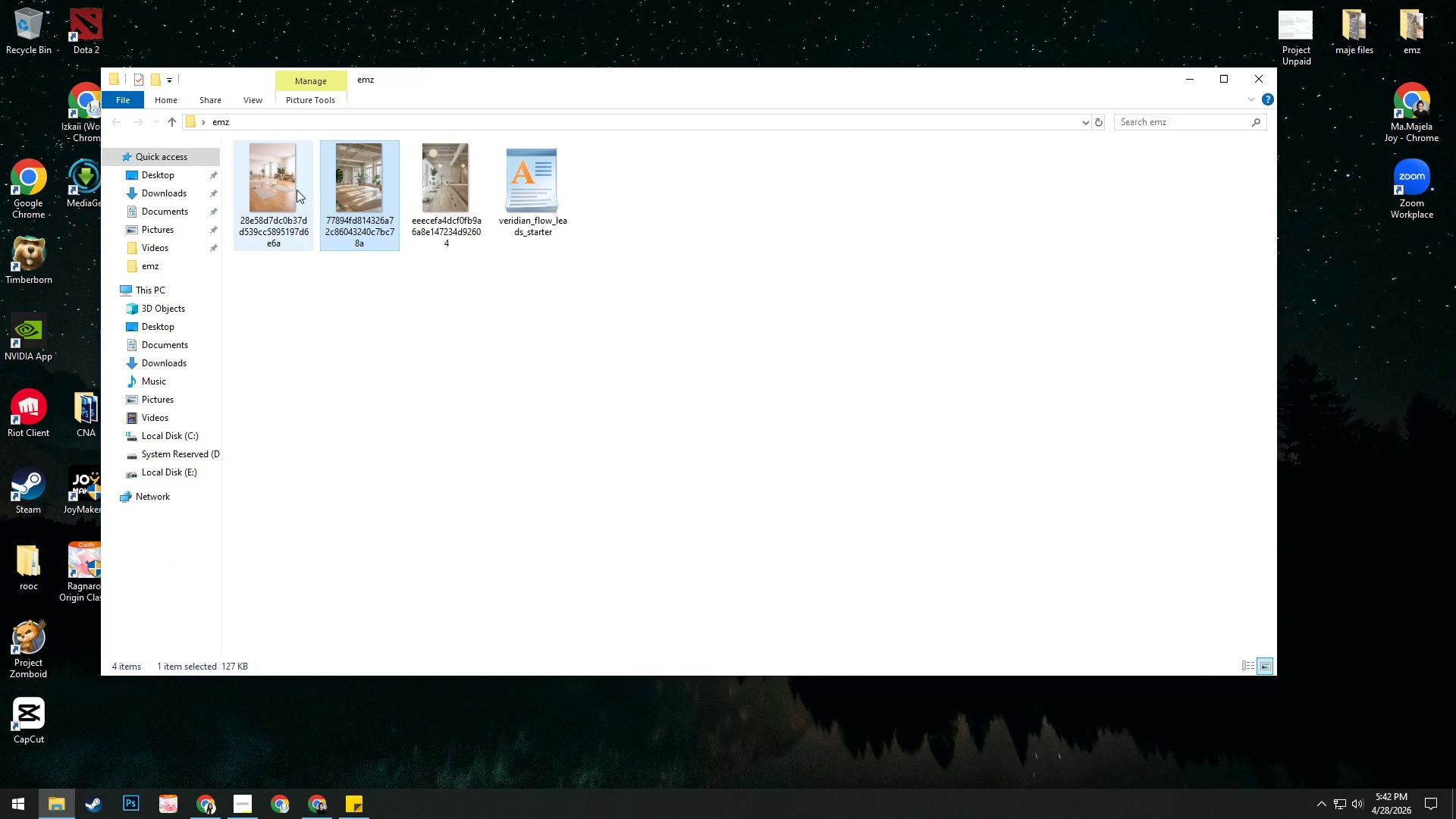 
left_click([297, 190])
 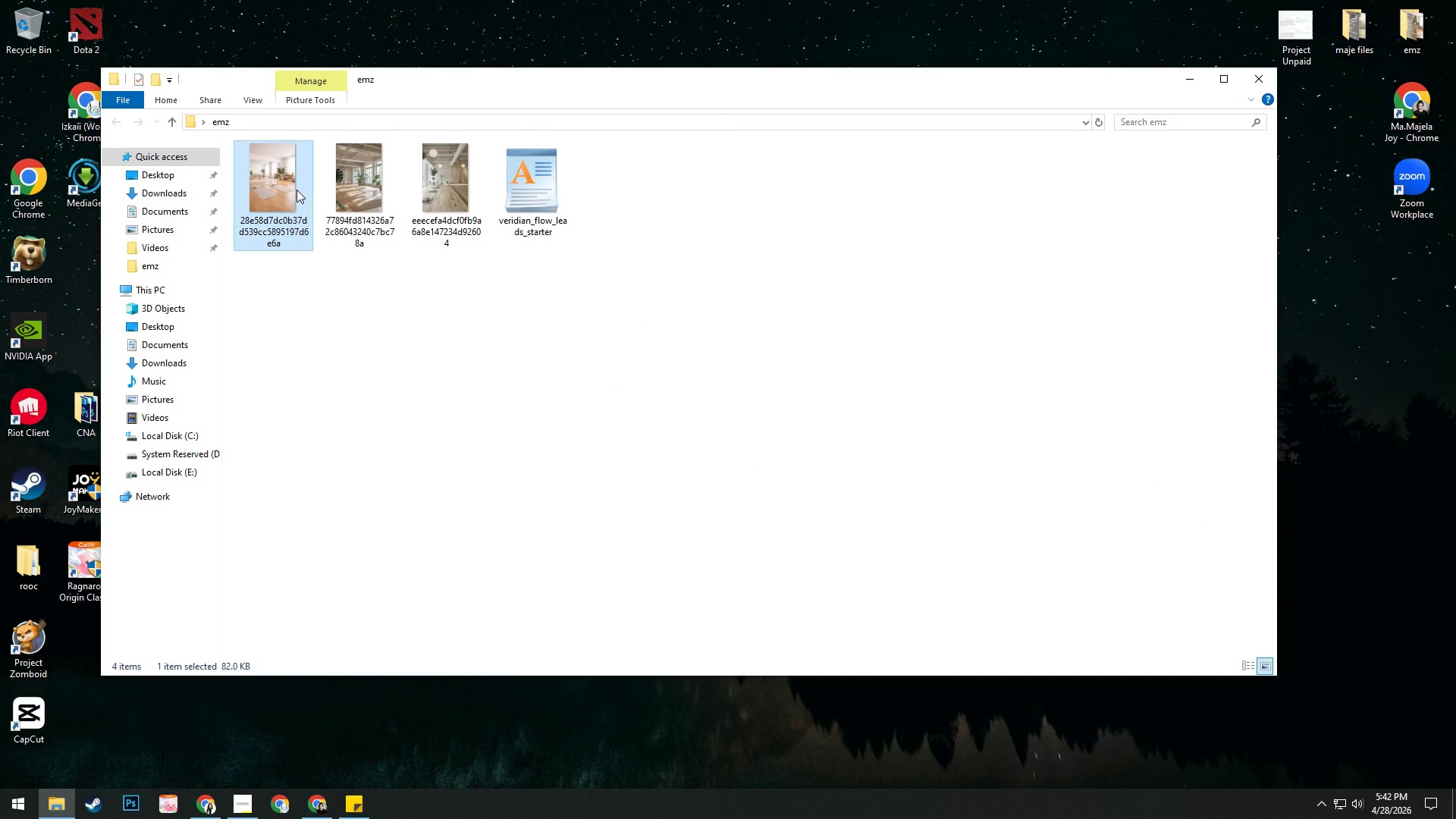 
right_click([295, 190])
 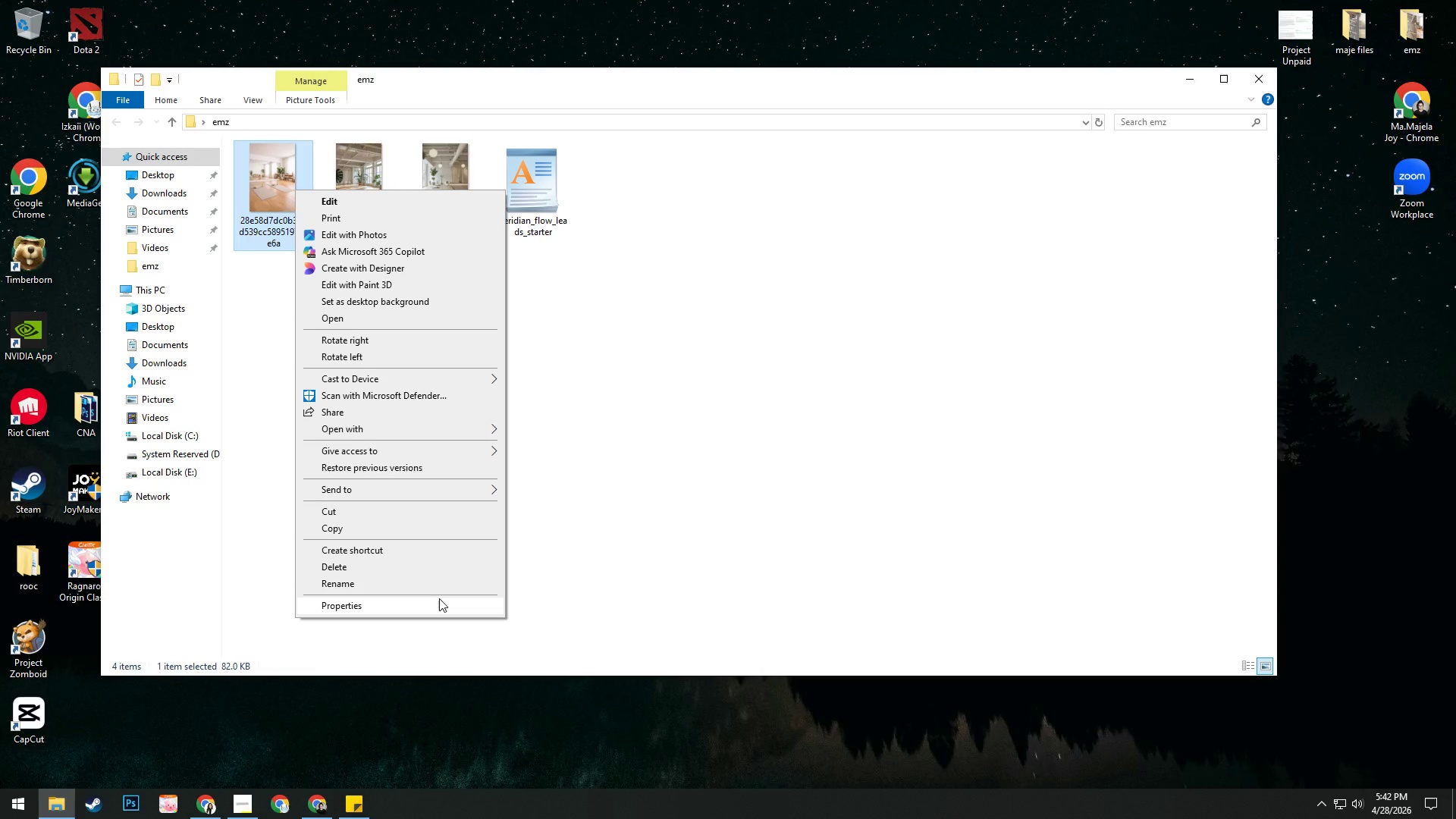 
left_click([438, 589])
 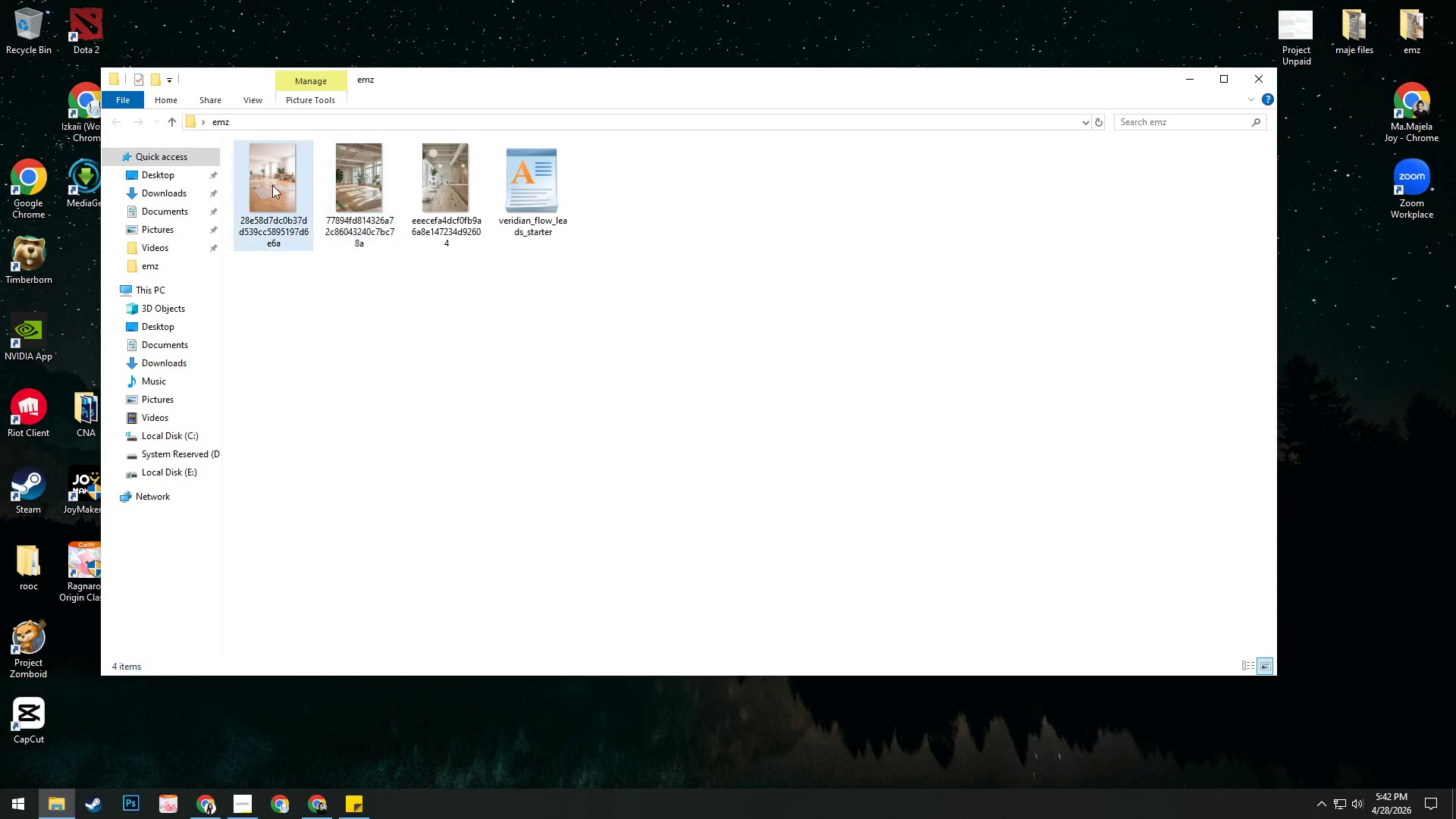 
double_click([272, 185])
 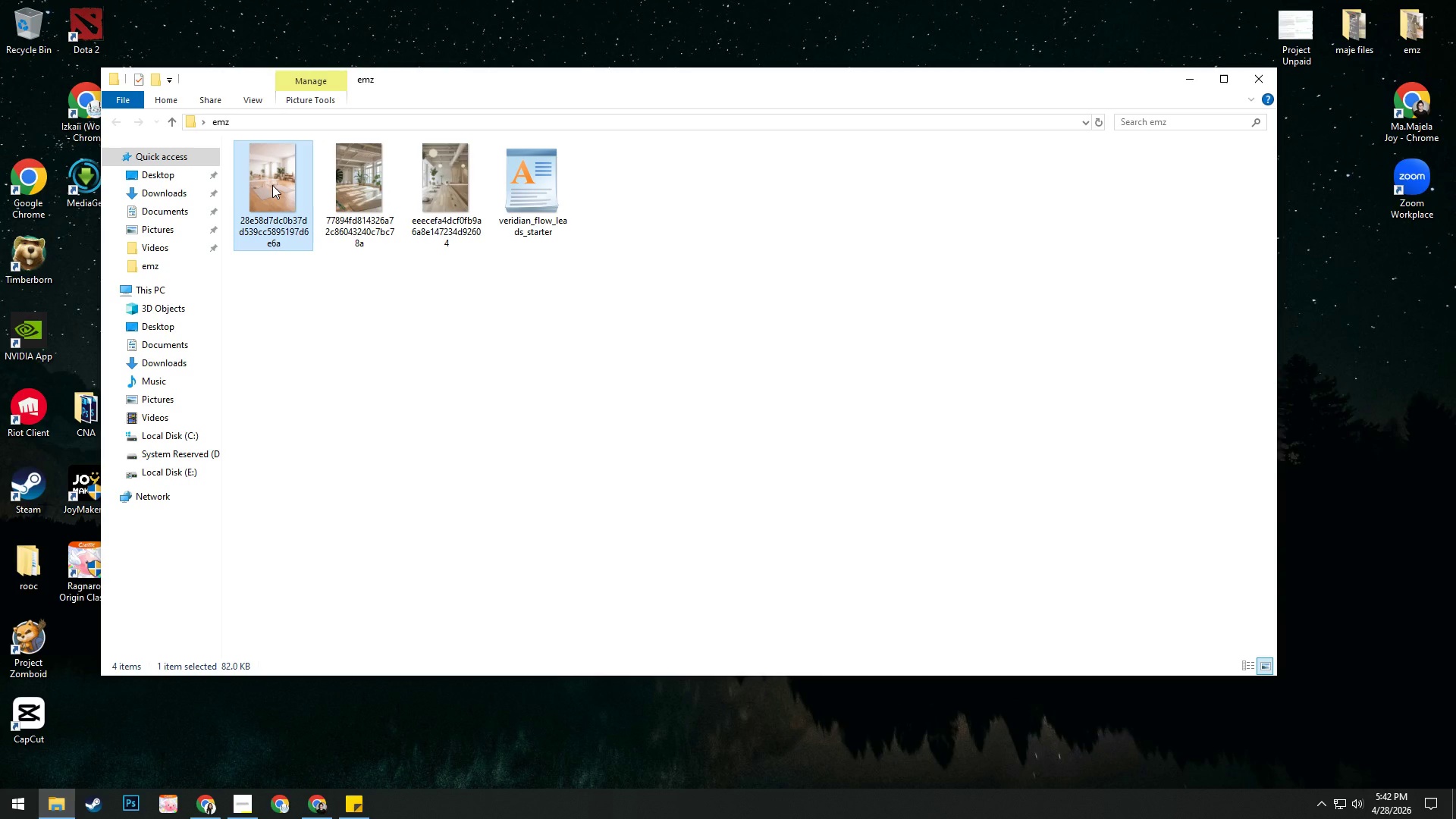 
triple_click([272, 185])
 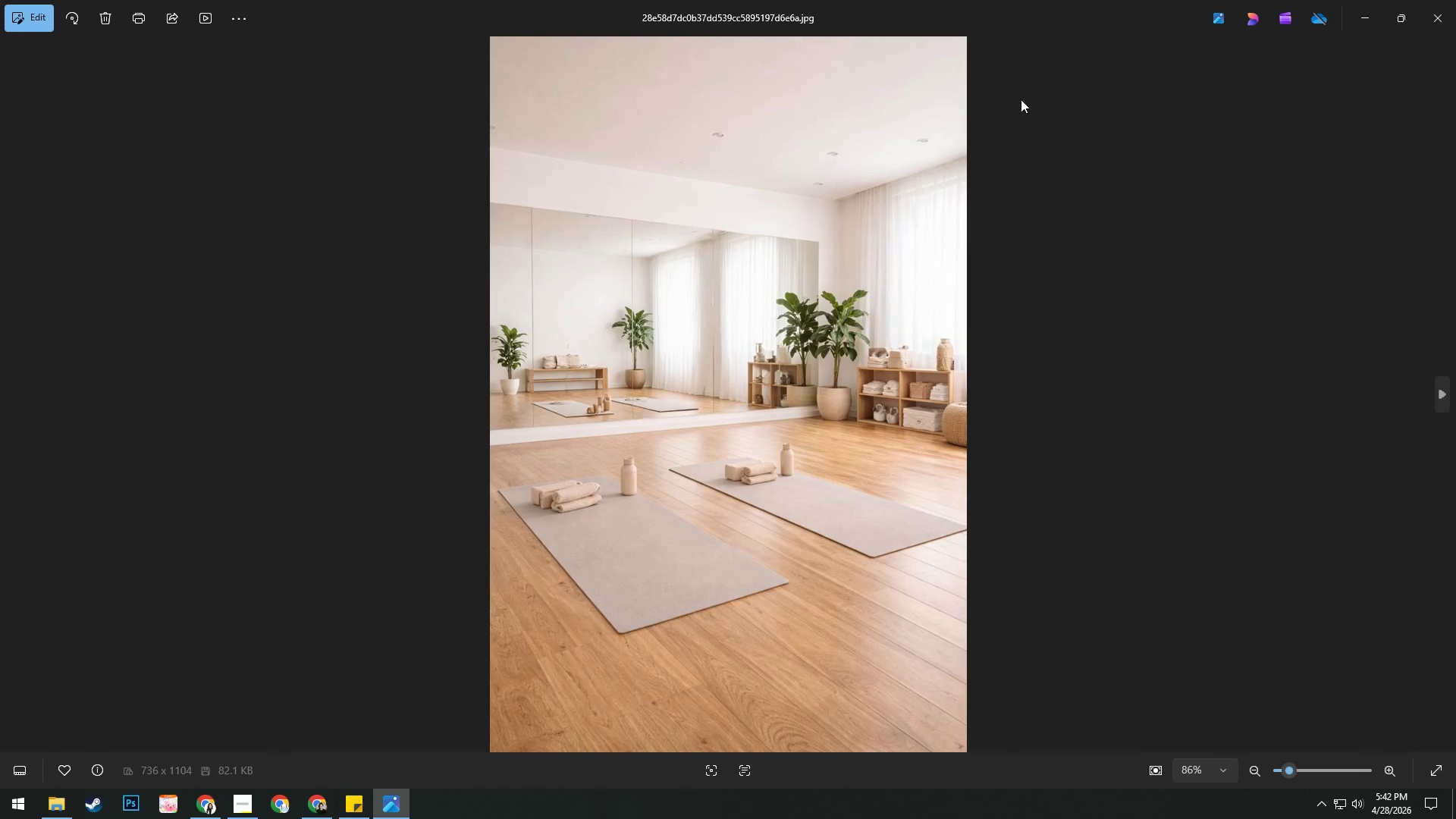 
left_click([1443, 11])
 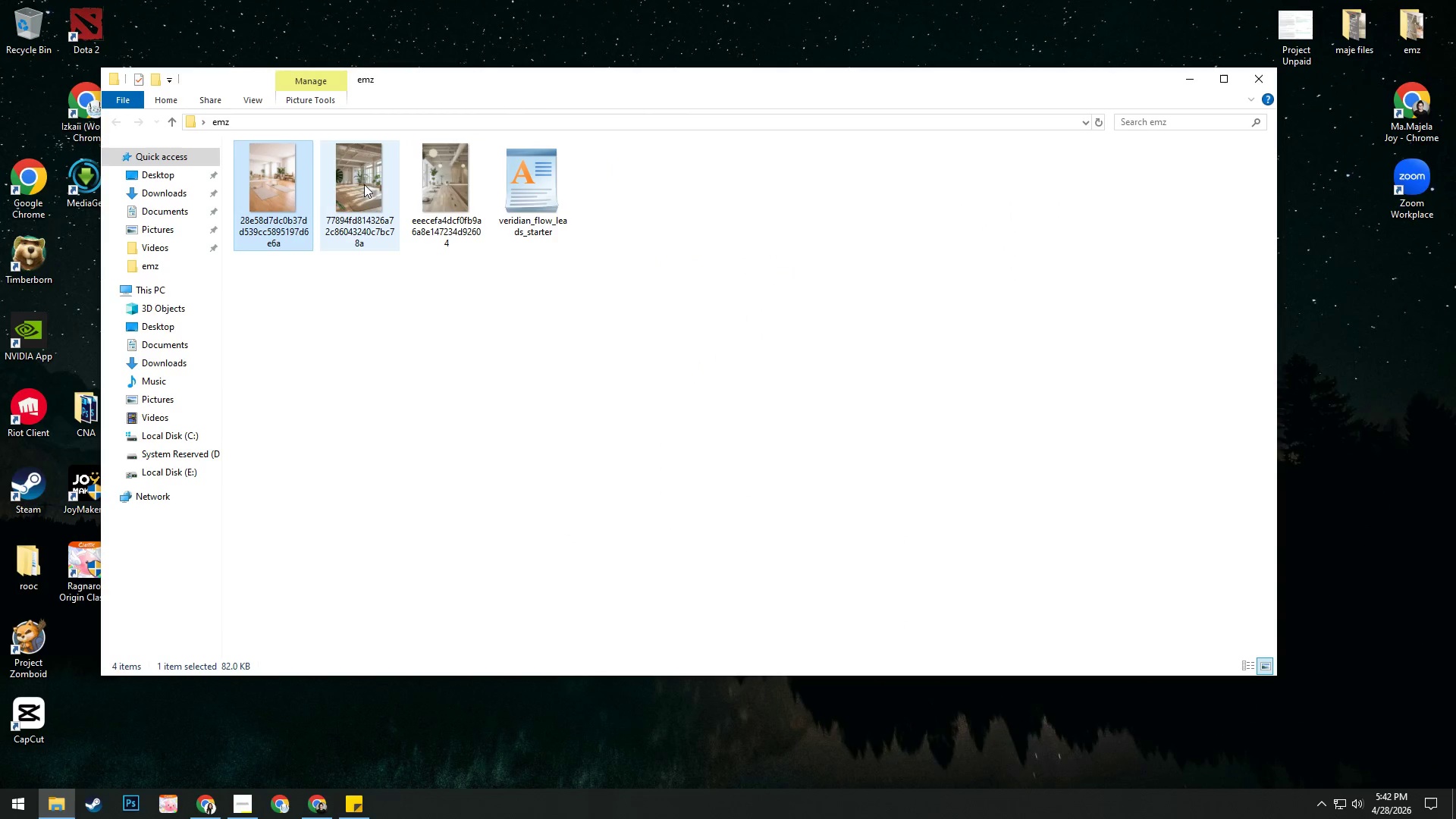 
left_click([381, 177])
 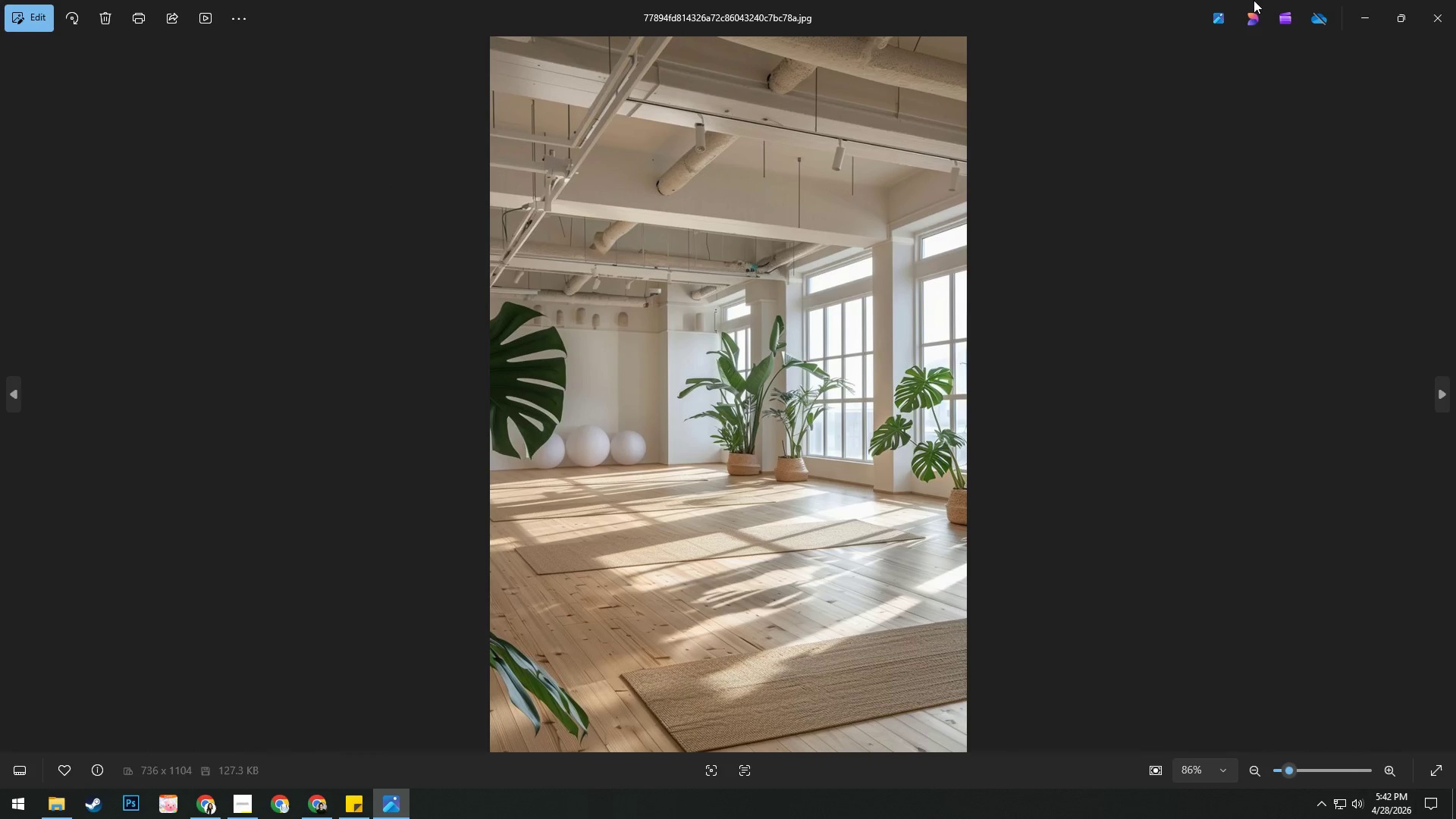 
left_click([1433, 5])
 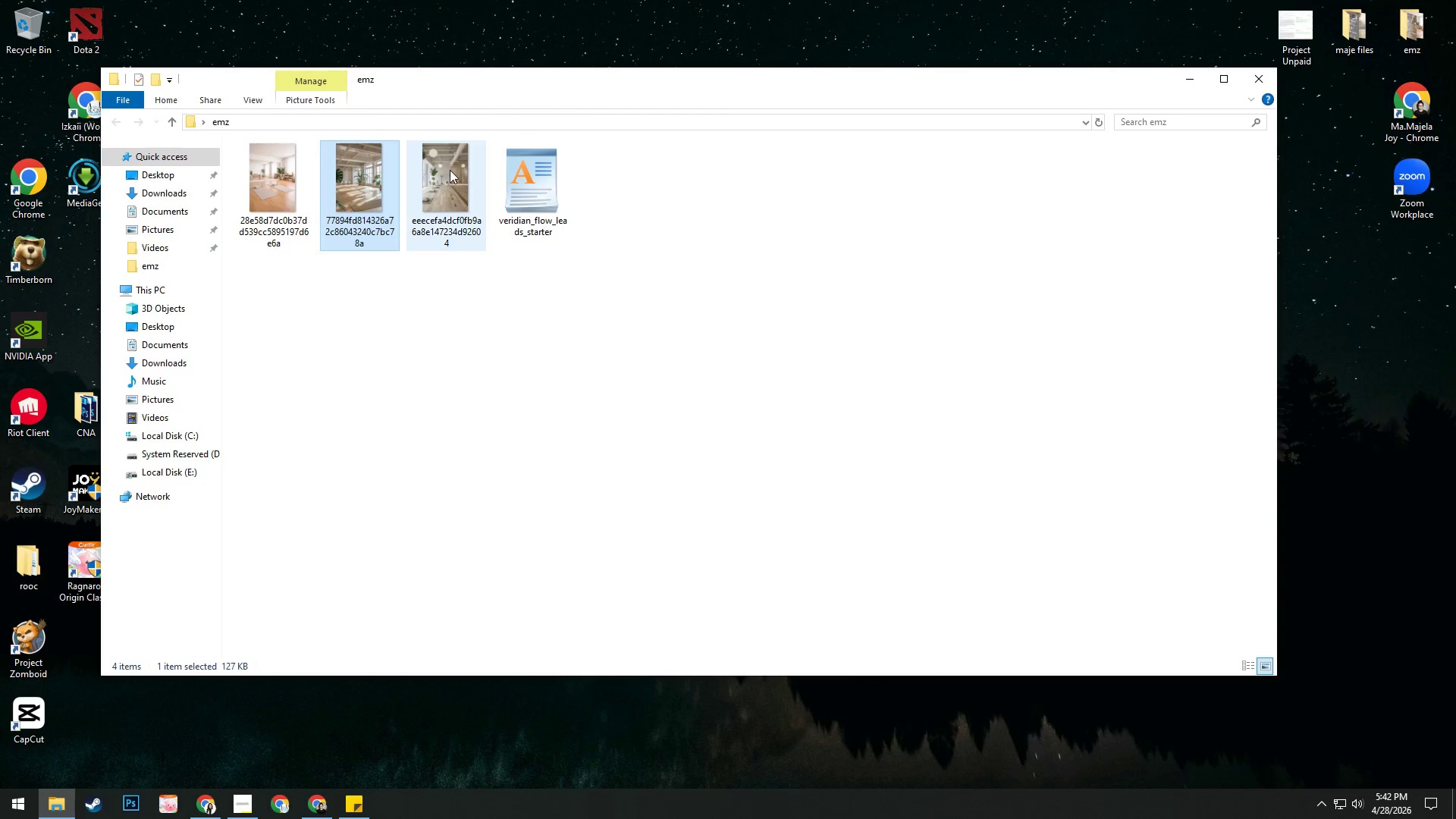 
double_click([450, 170])
 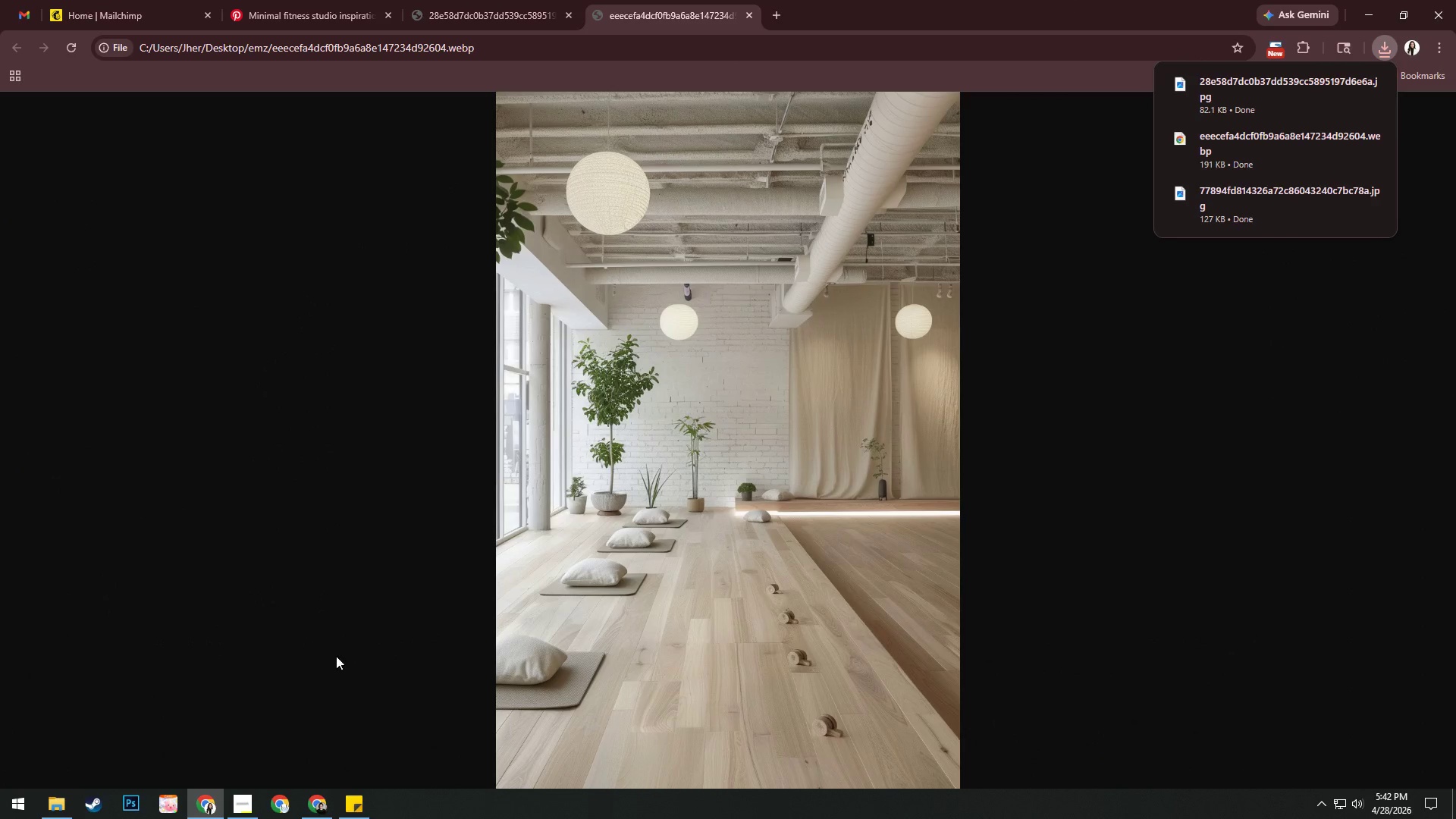 
left_click([318, 814])
 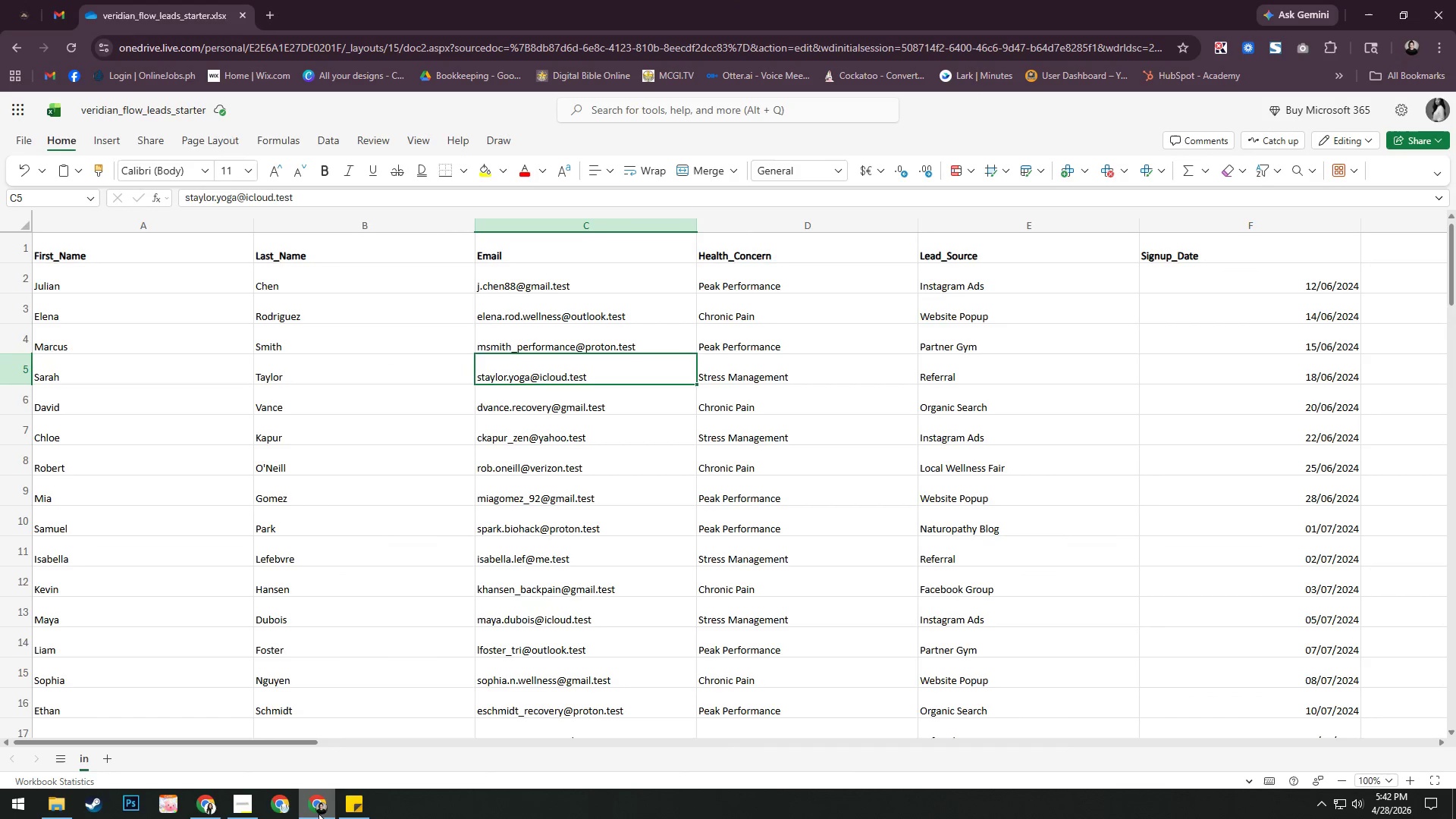 
left_click([318, 814])
 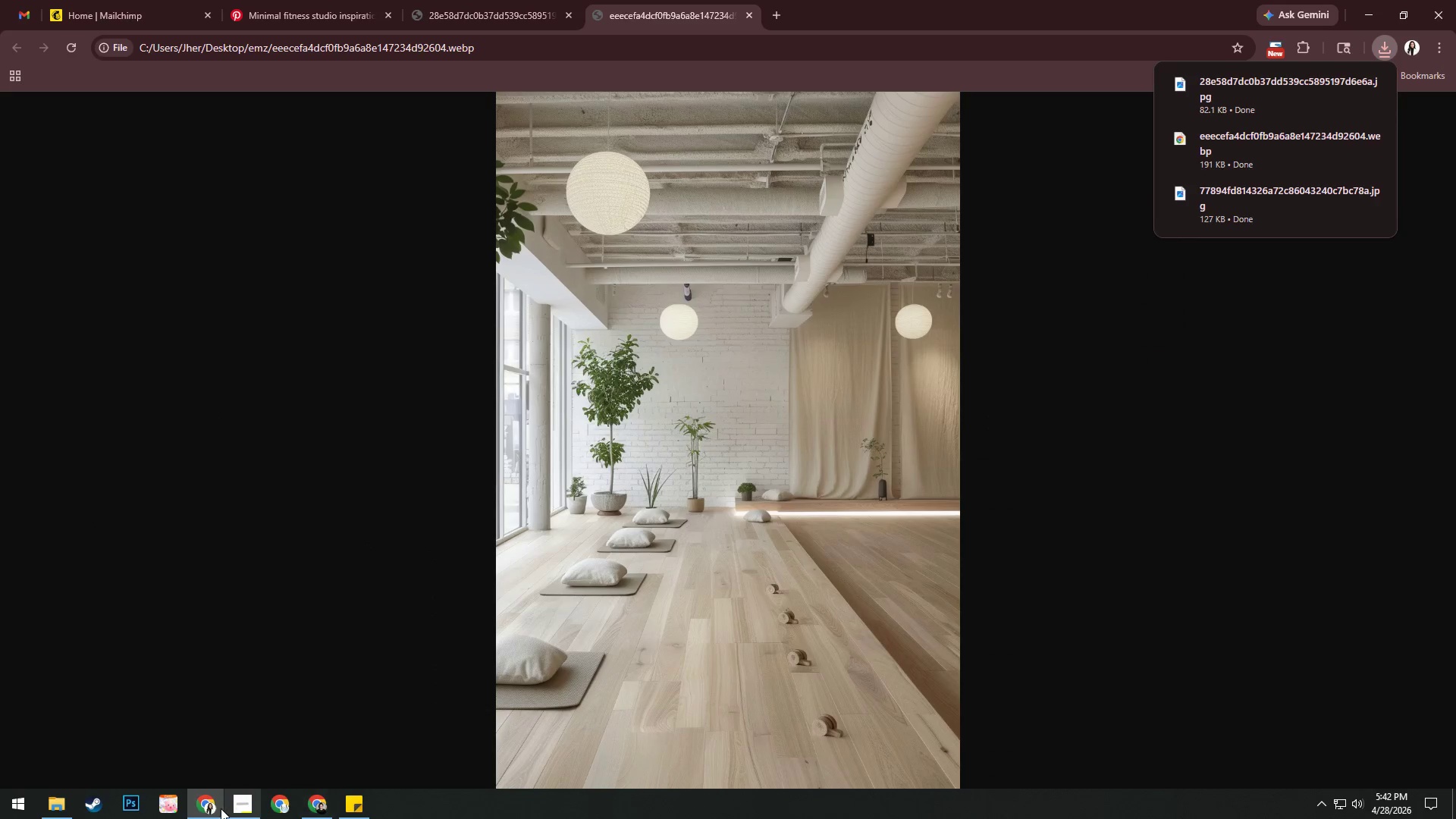 
left_click([196, 808])
 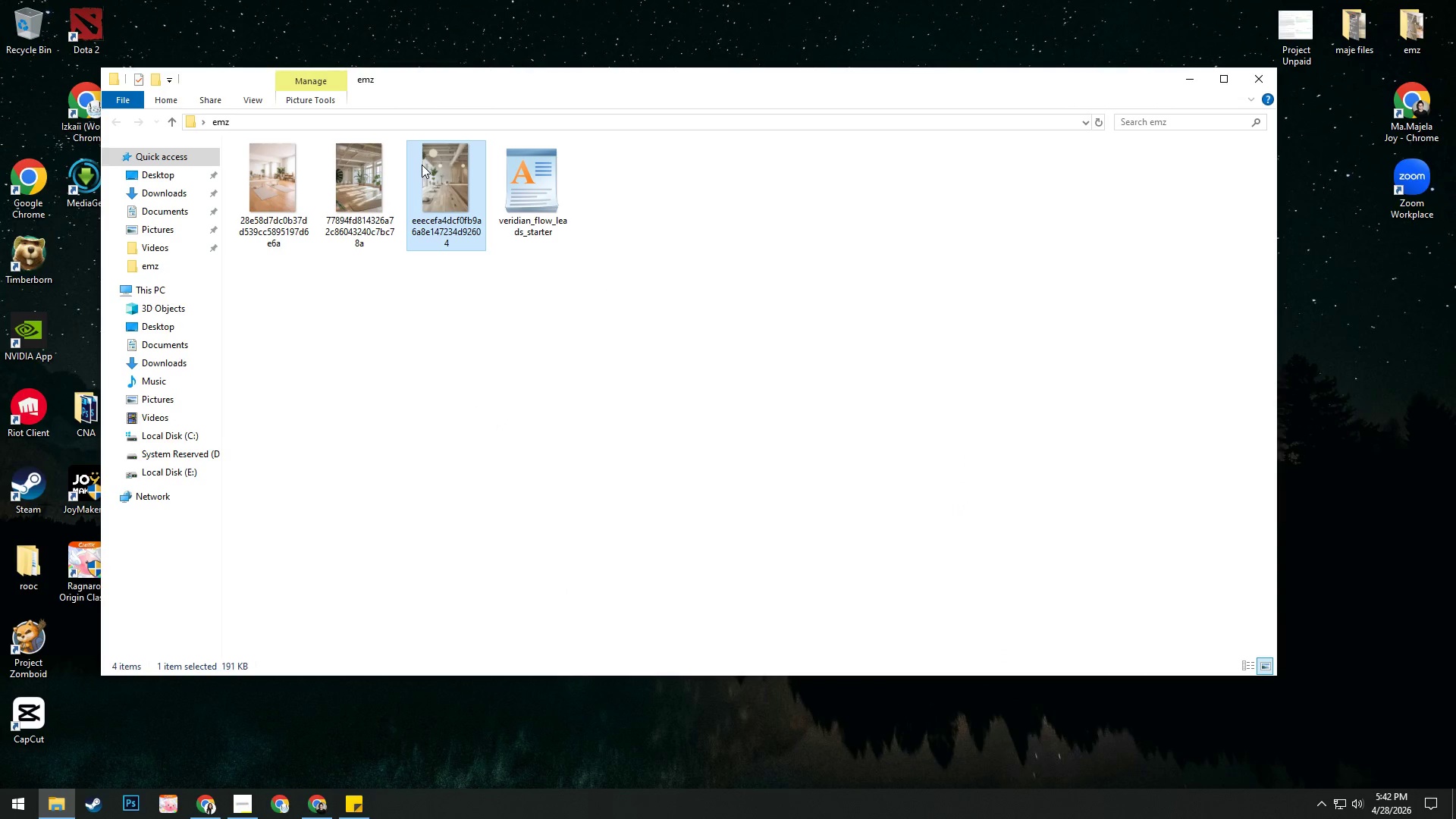 
double_click([433, 168])
 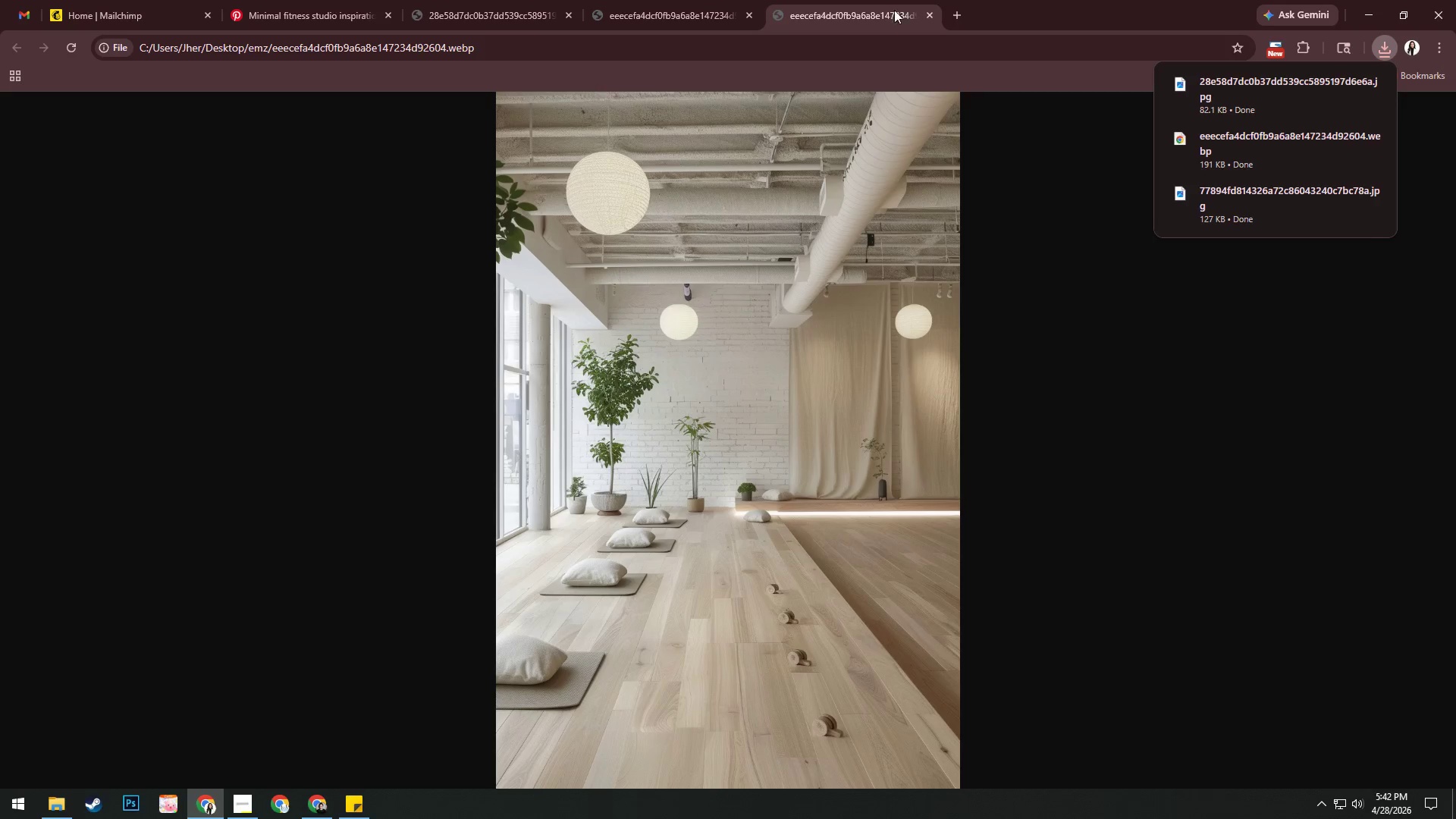 
left_click([934, 14])
 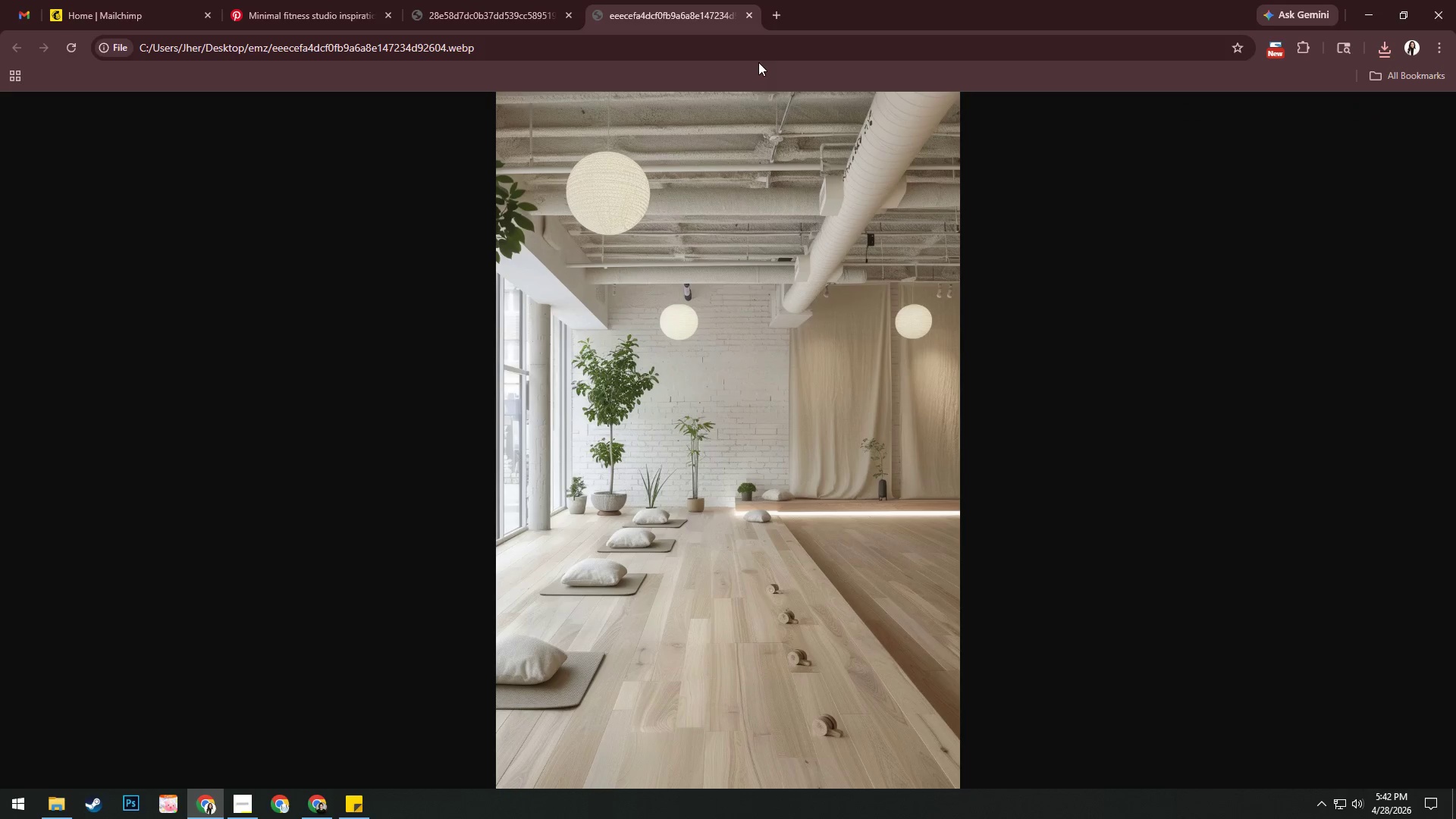 
left_click([750, 14])
 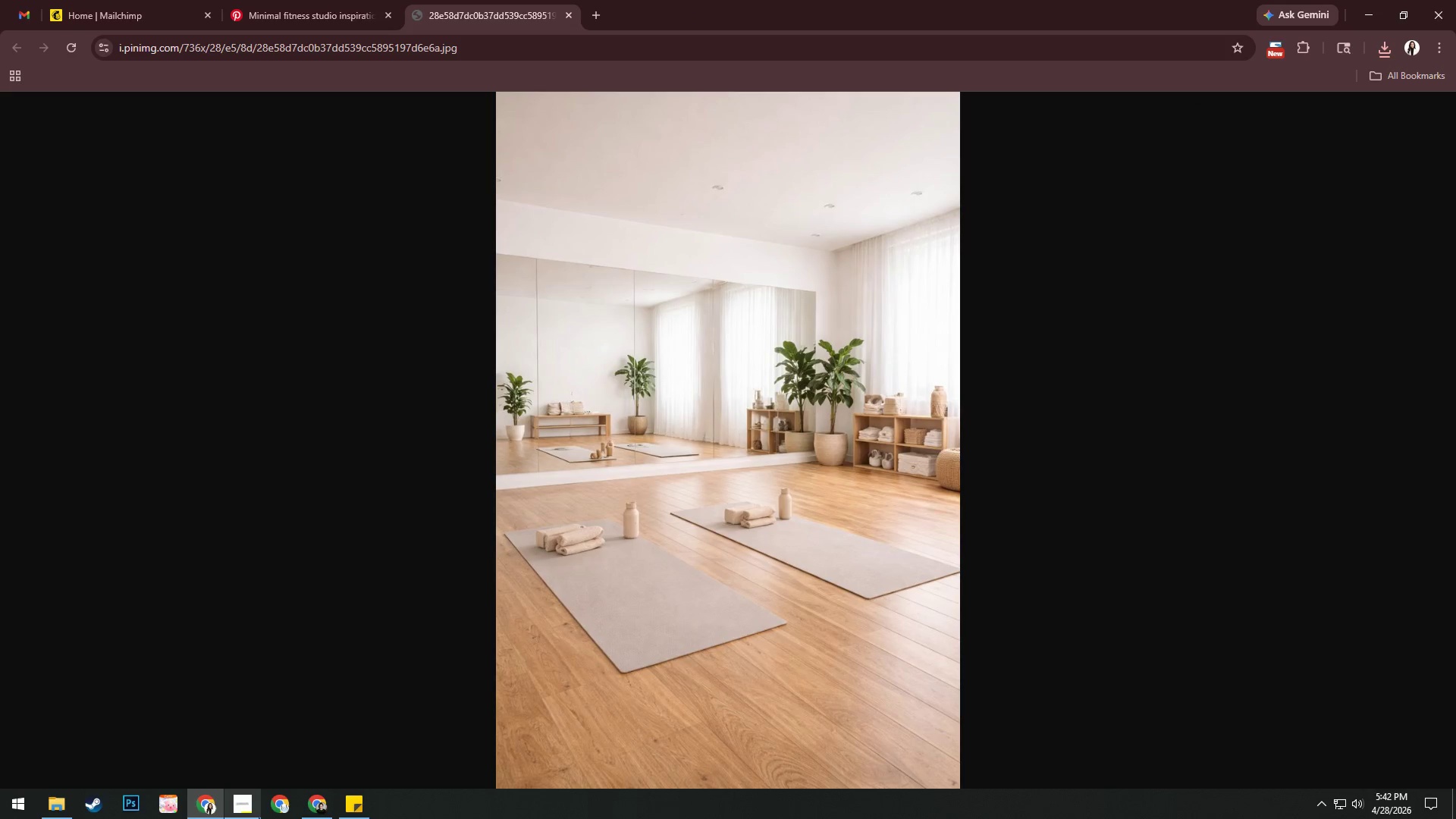 
left_click([210, 799])
 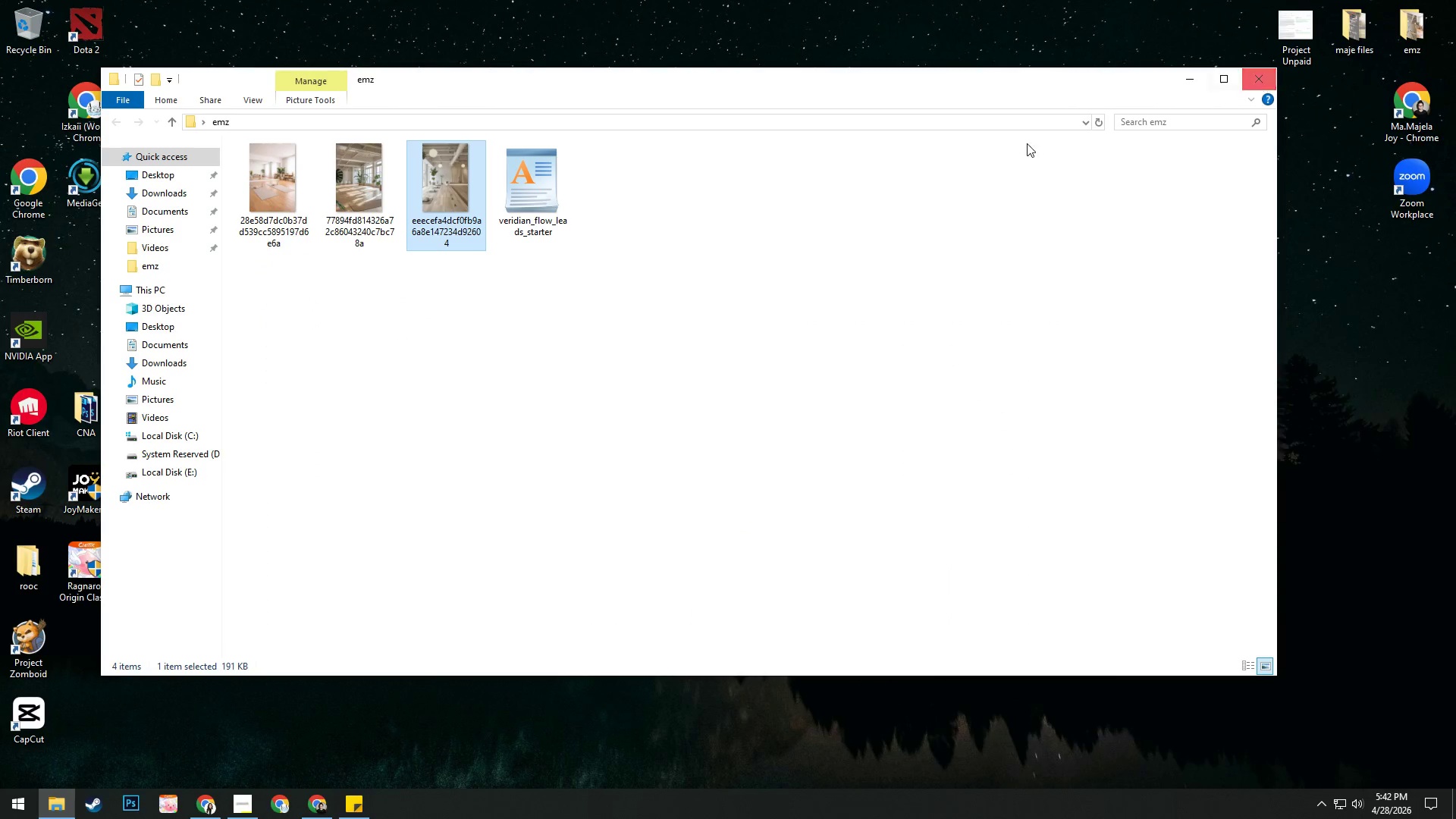 
key(Delete)
 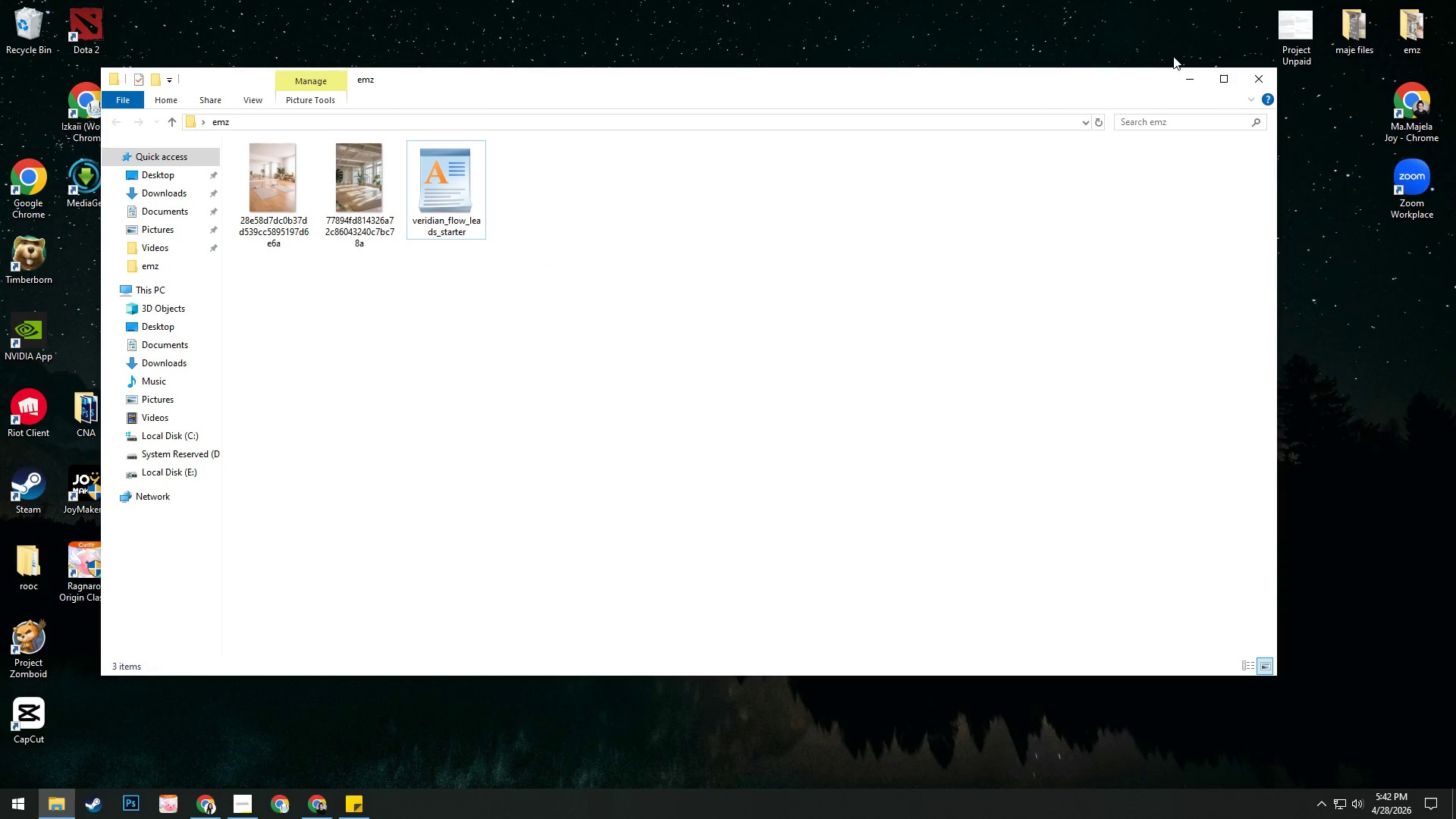 
left_click([1269, 89])
 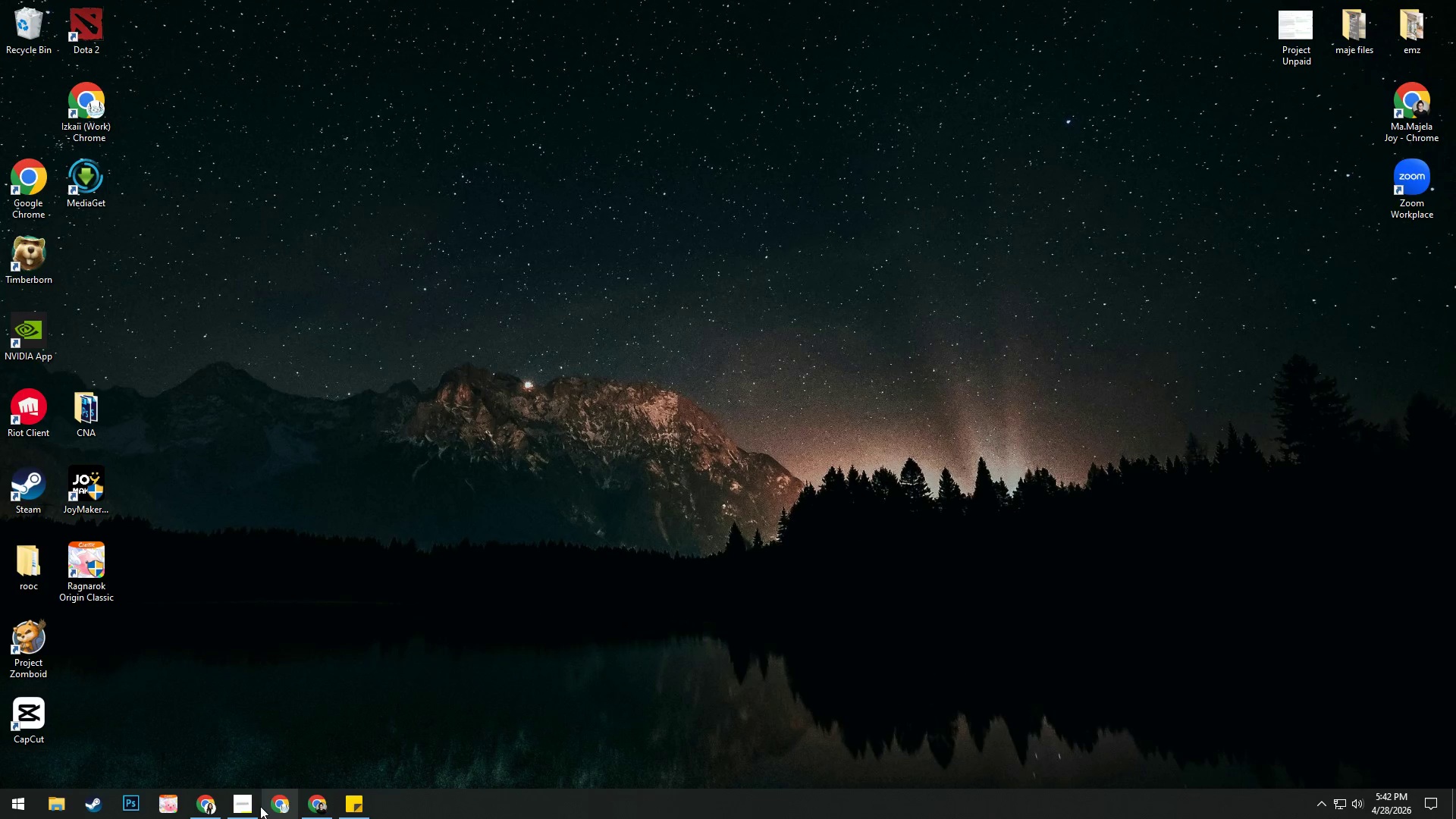 
left_click([207, 802])
 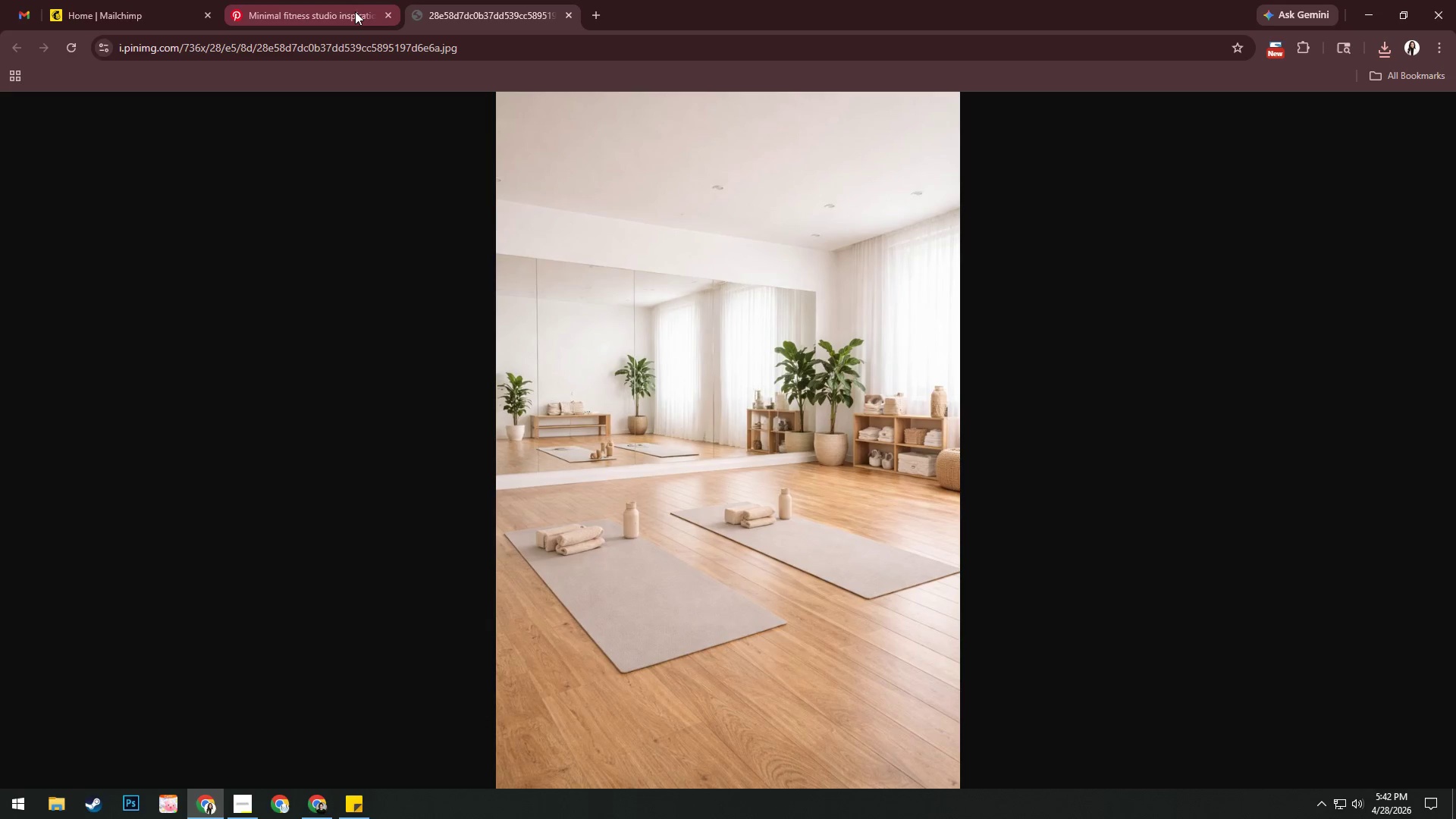 
left_click([323, 10])
 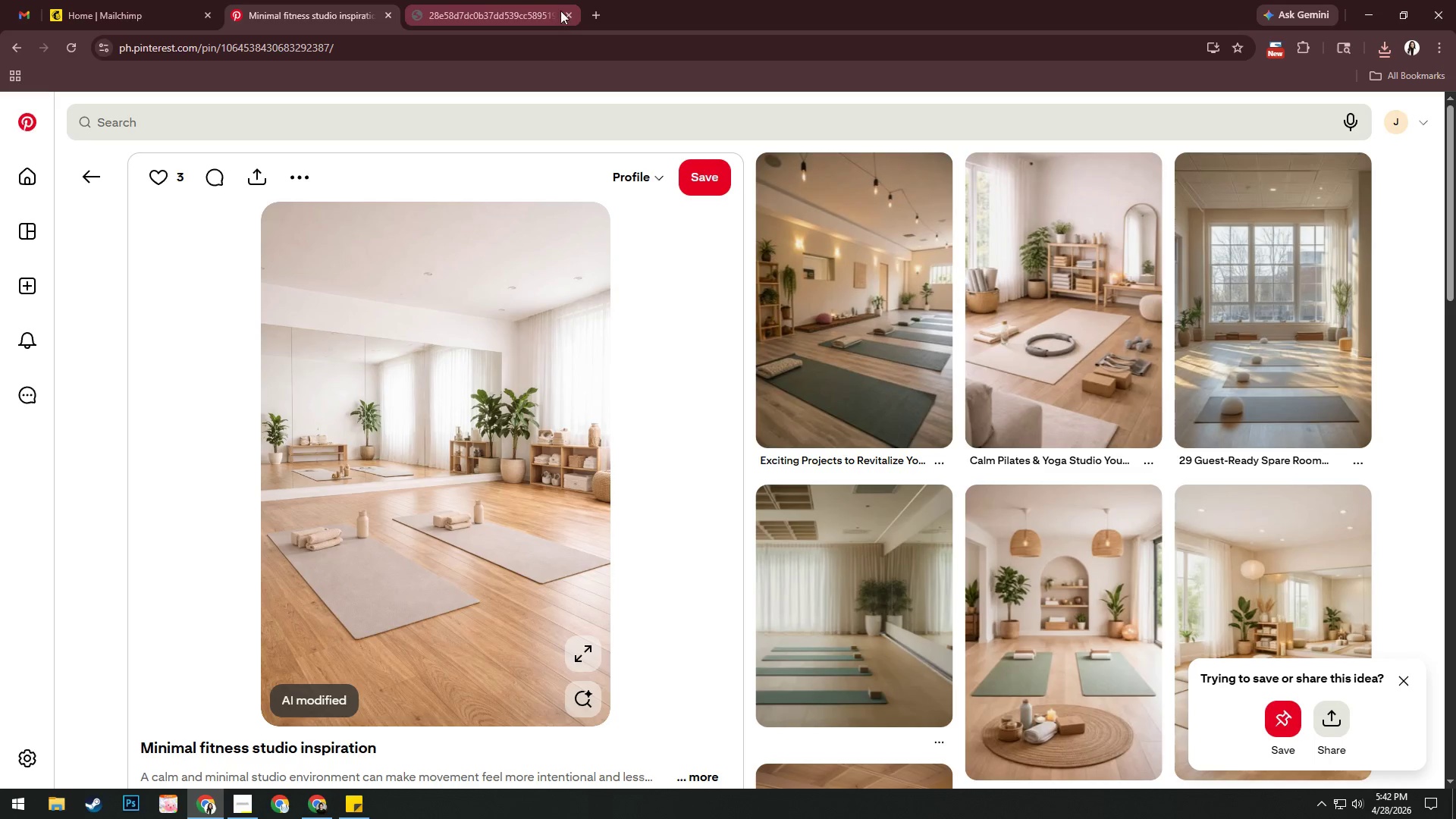 
left_click([566, 11])
 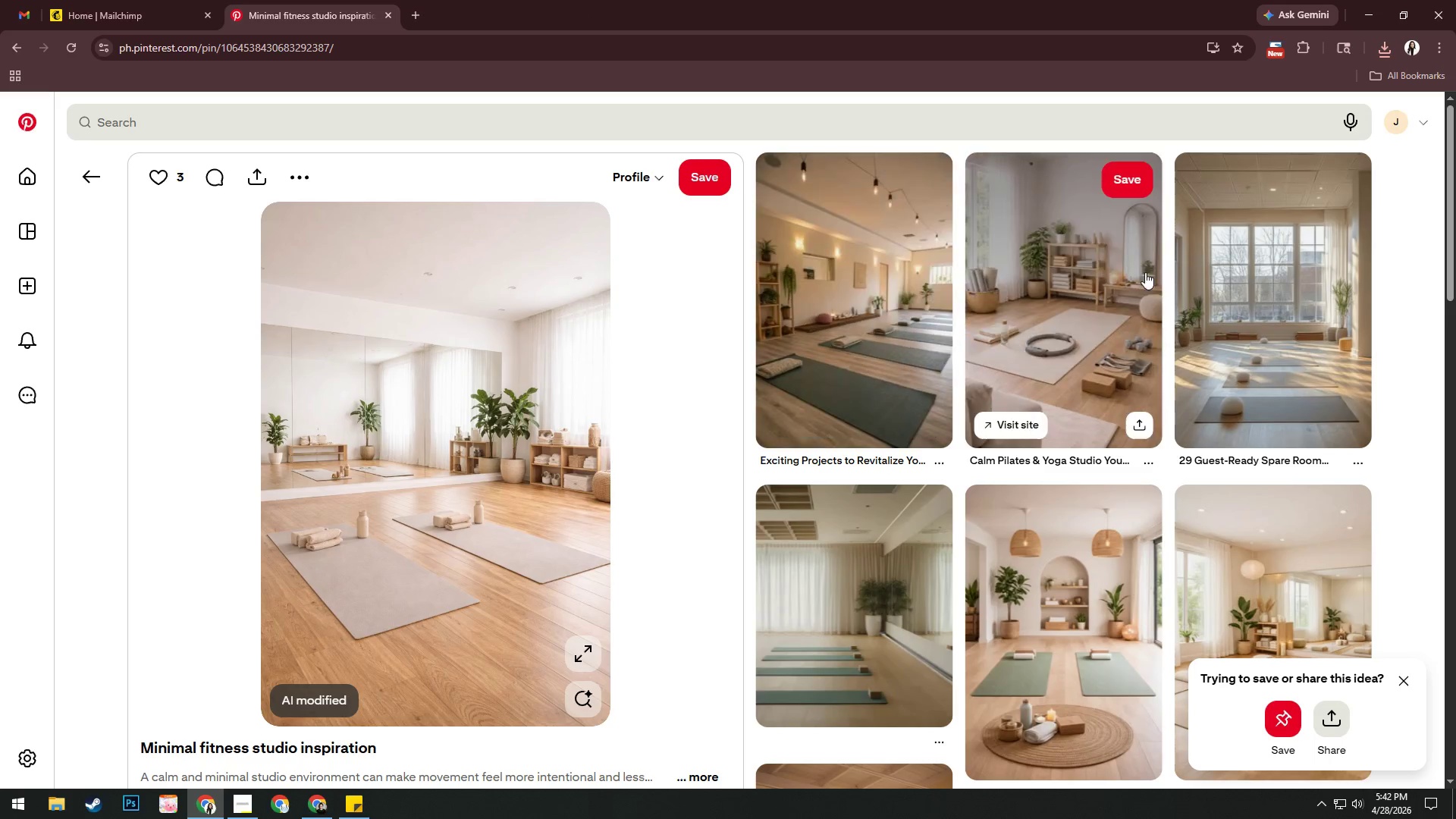 
left_click([833, 293])
 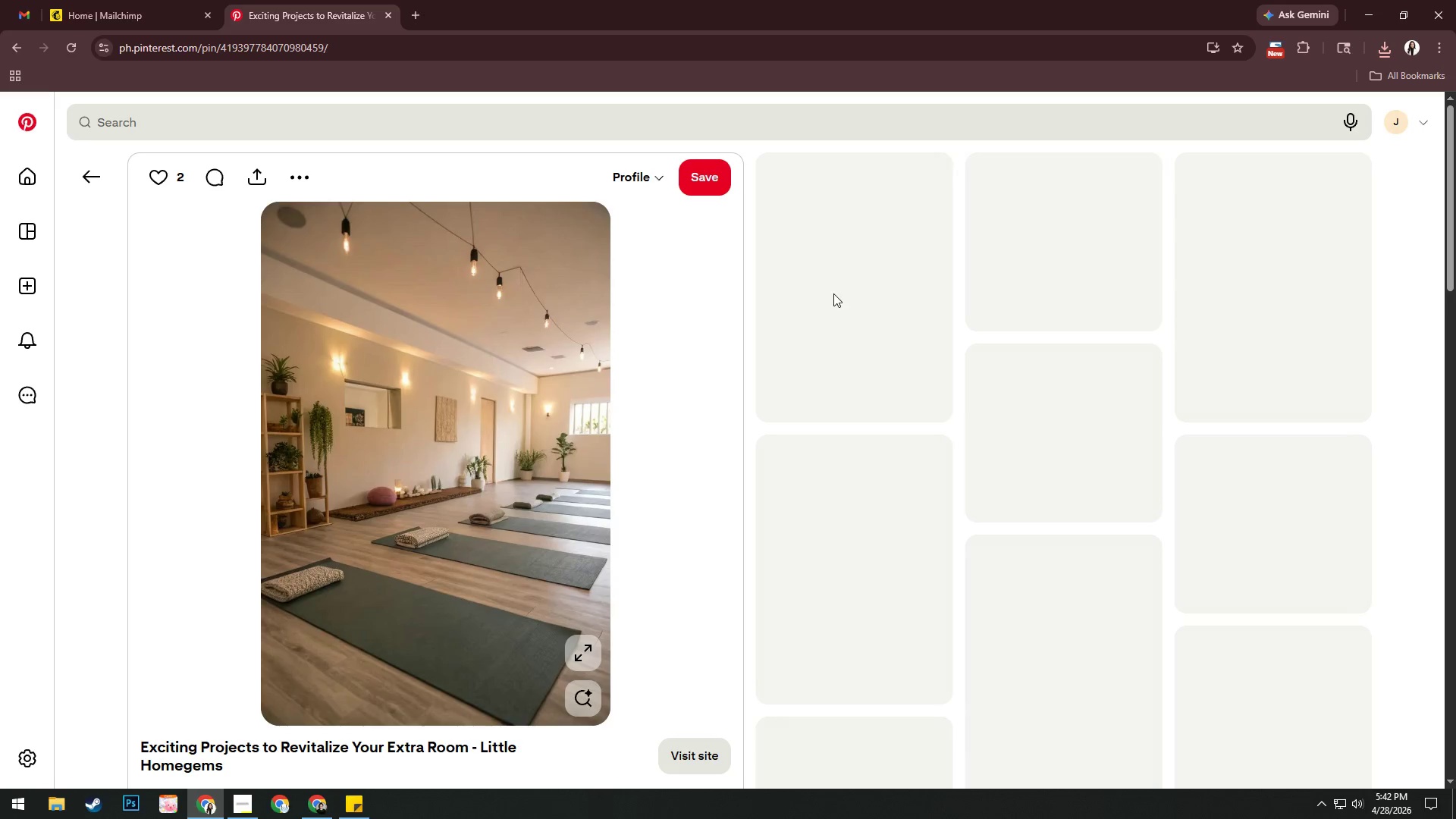 
right_click([443, 379])
 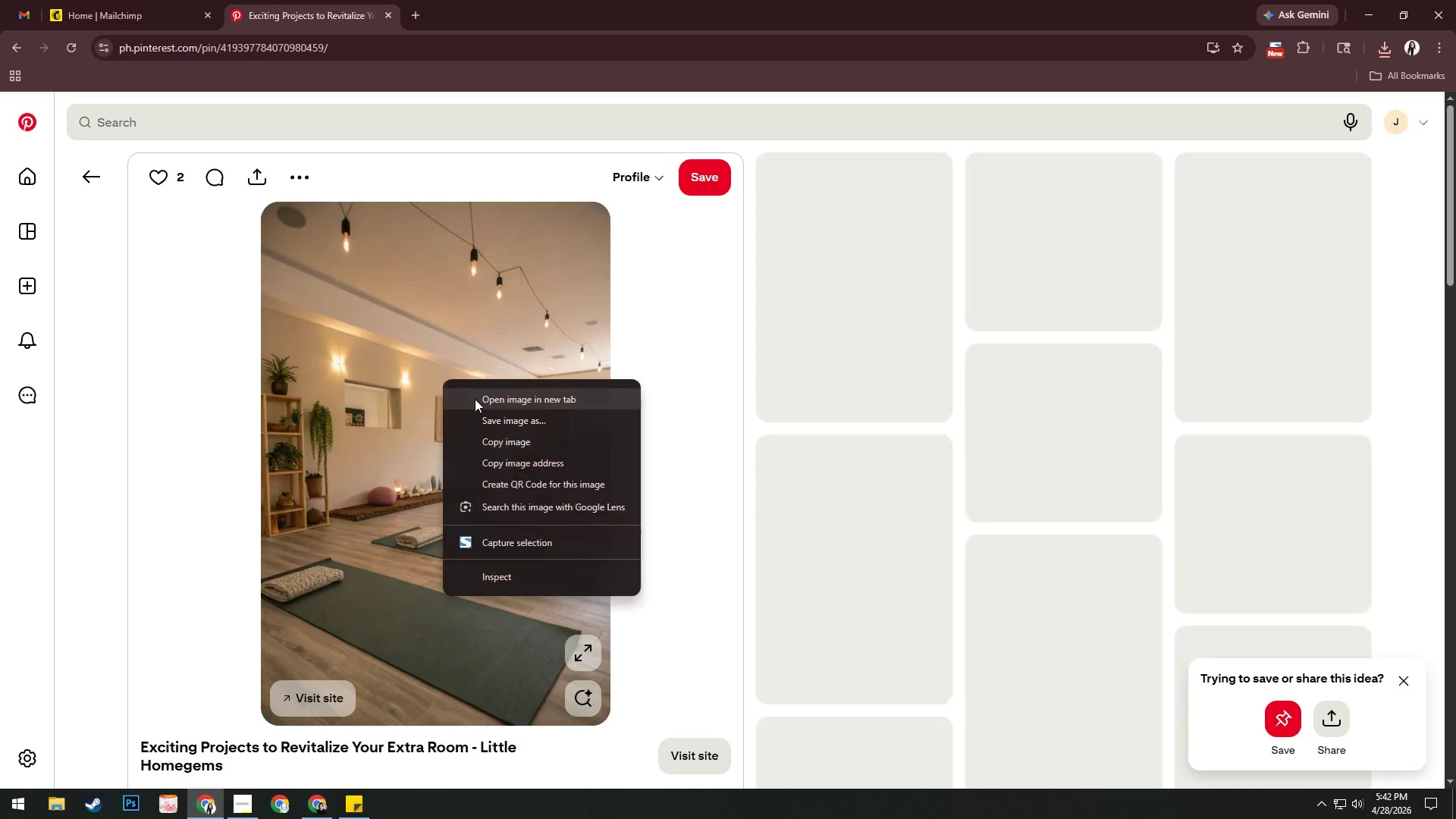 
left_click([475, 400])
 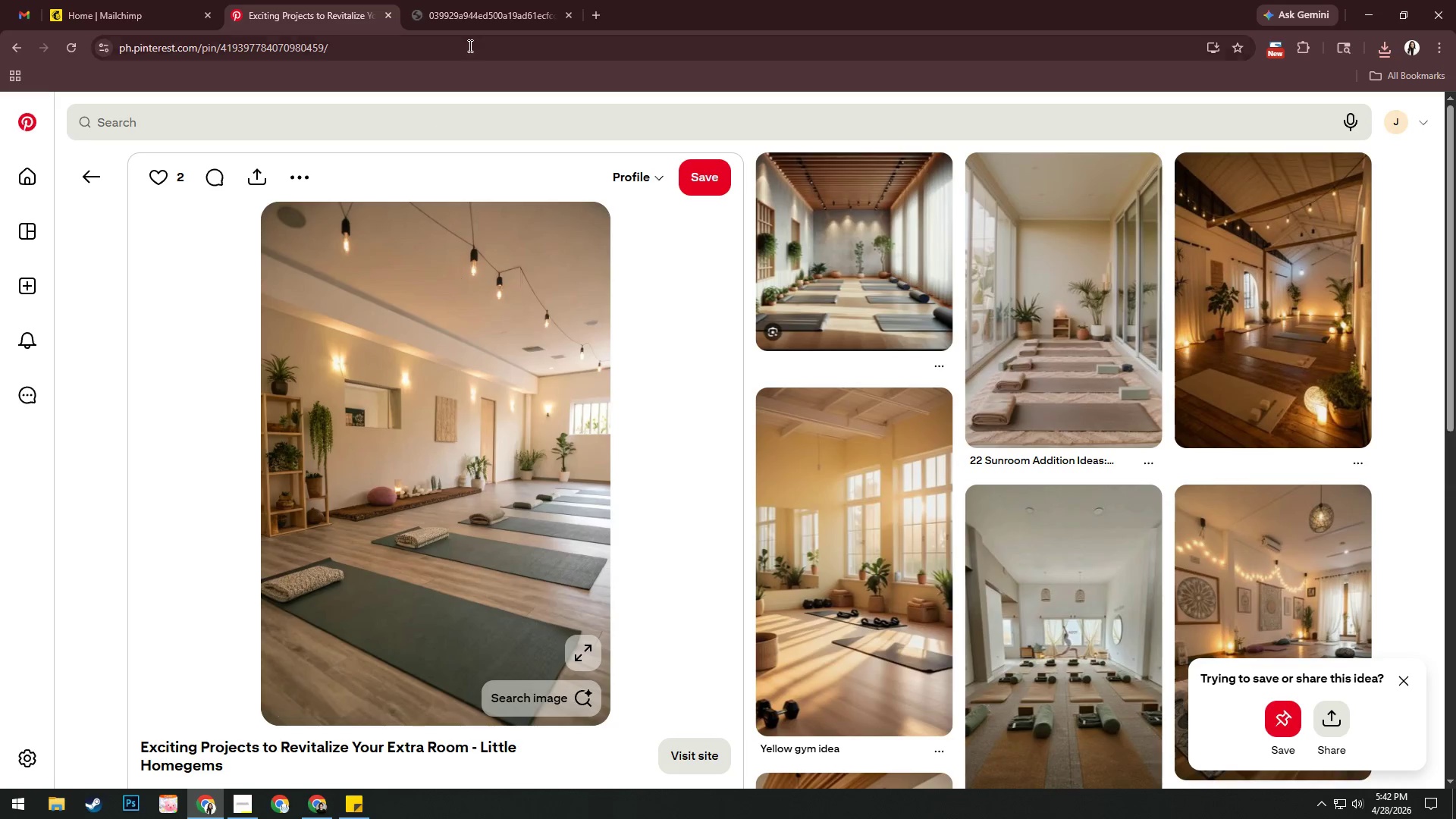 
left_click([488, 20])
 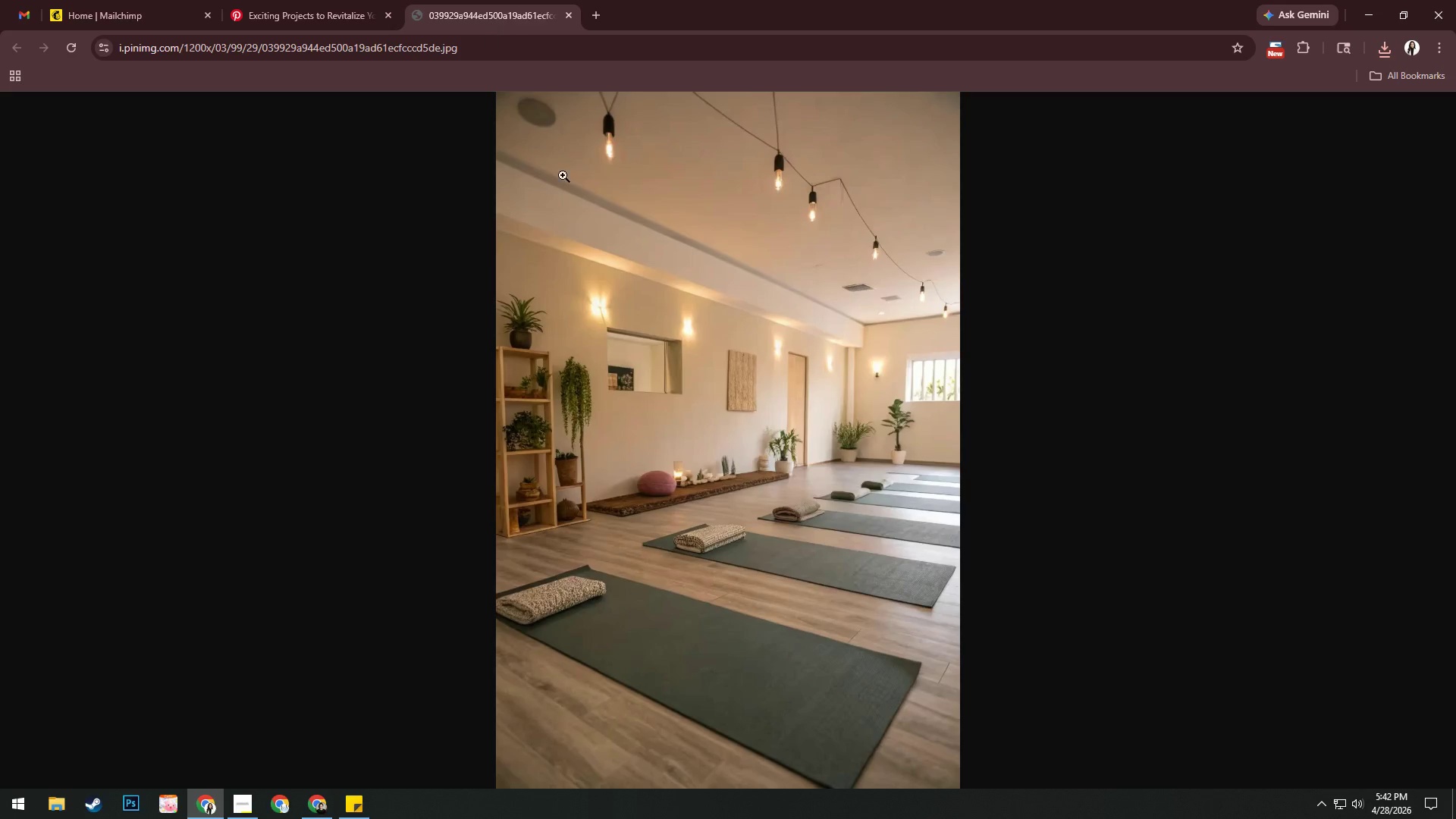 
right_click([612, 233])
 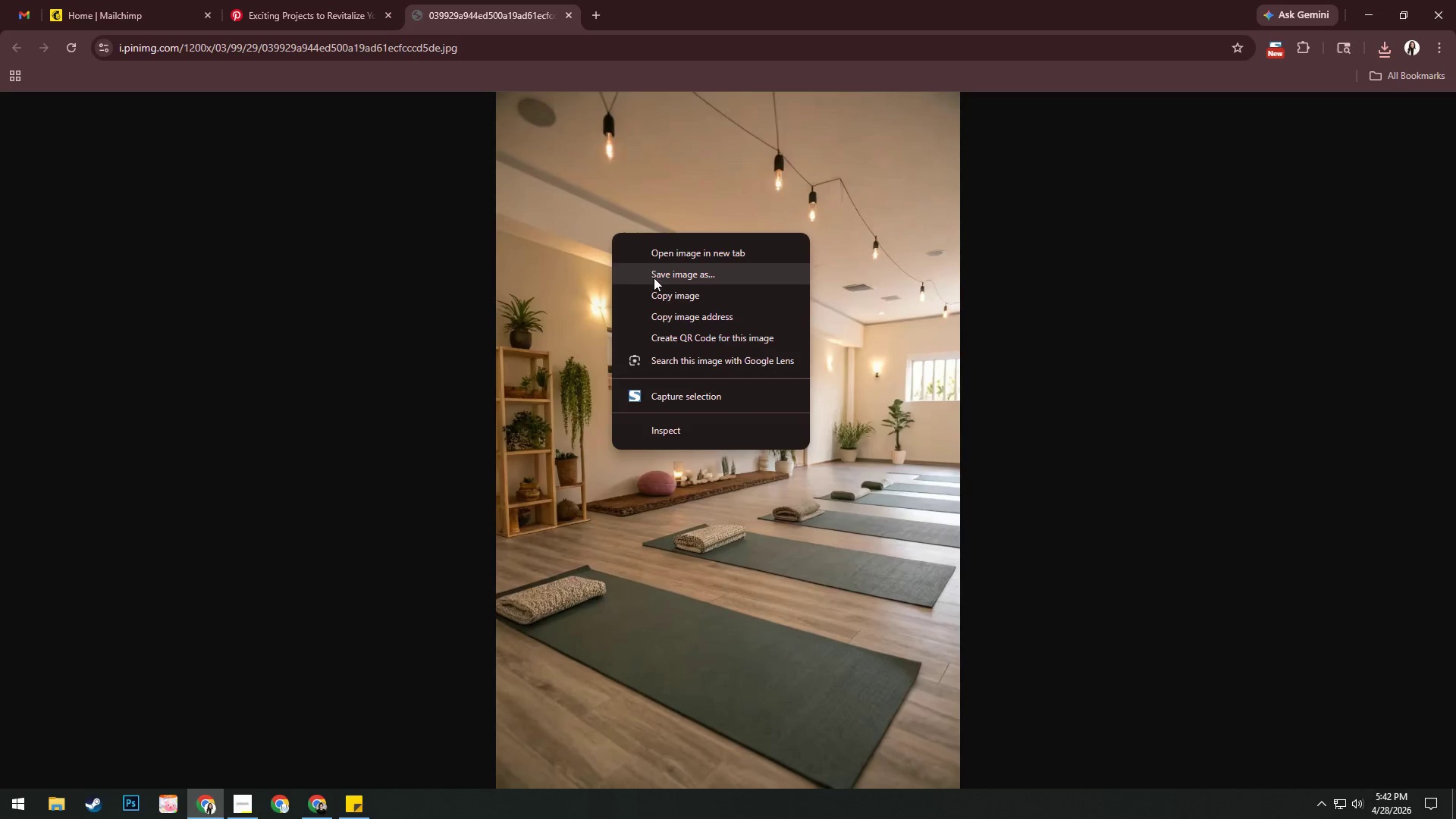 
left_click([654, 274])
 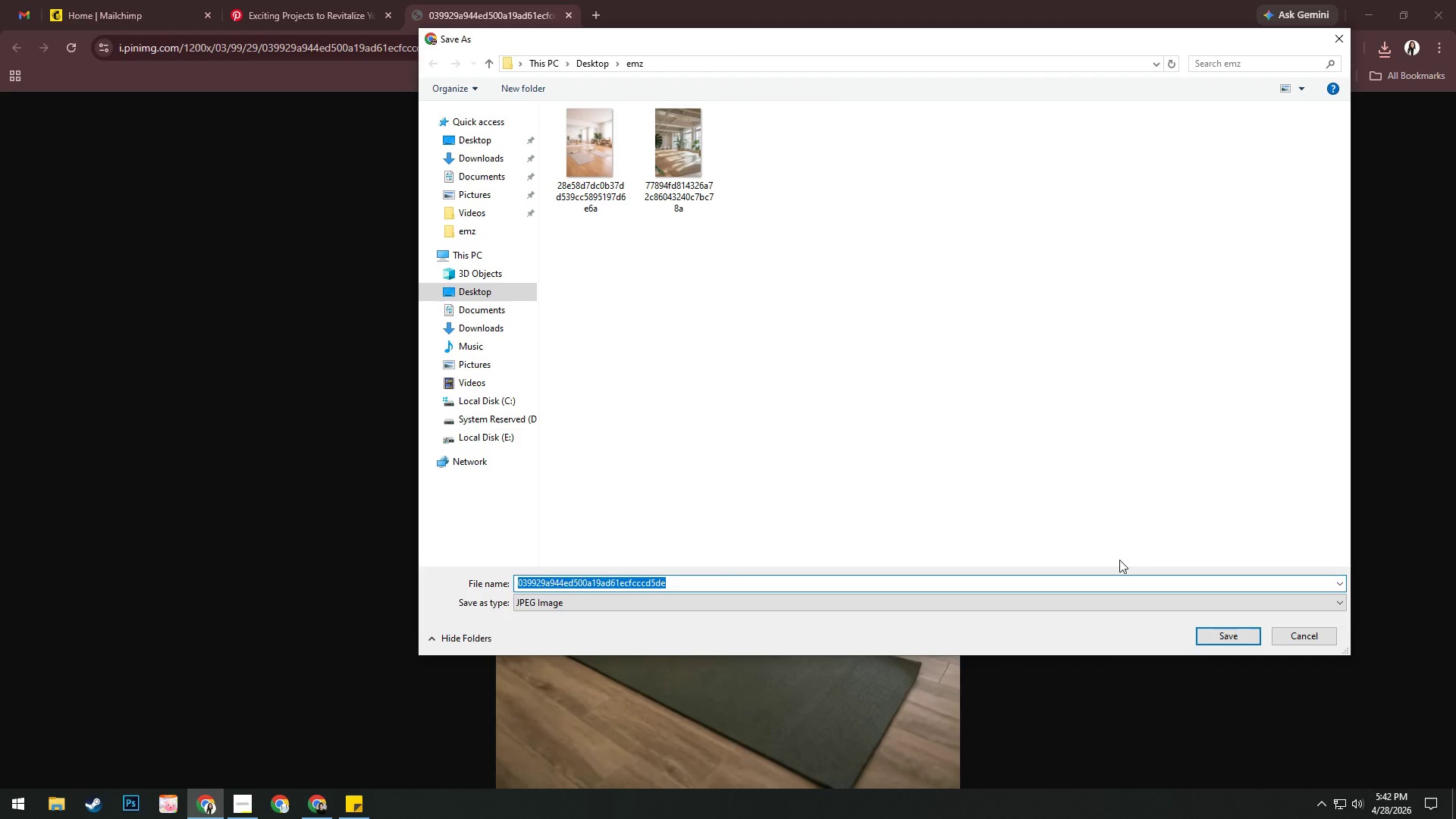 
left_click([1231, 635])
 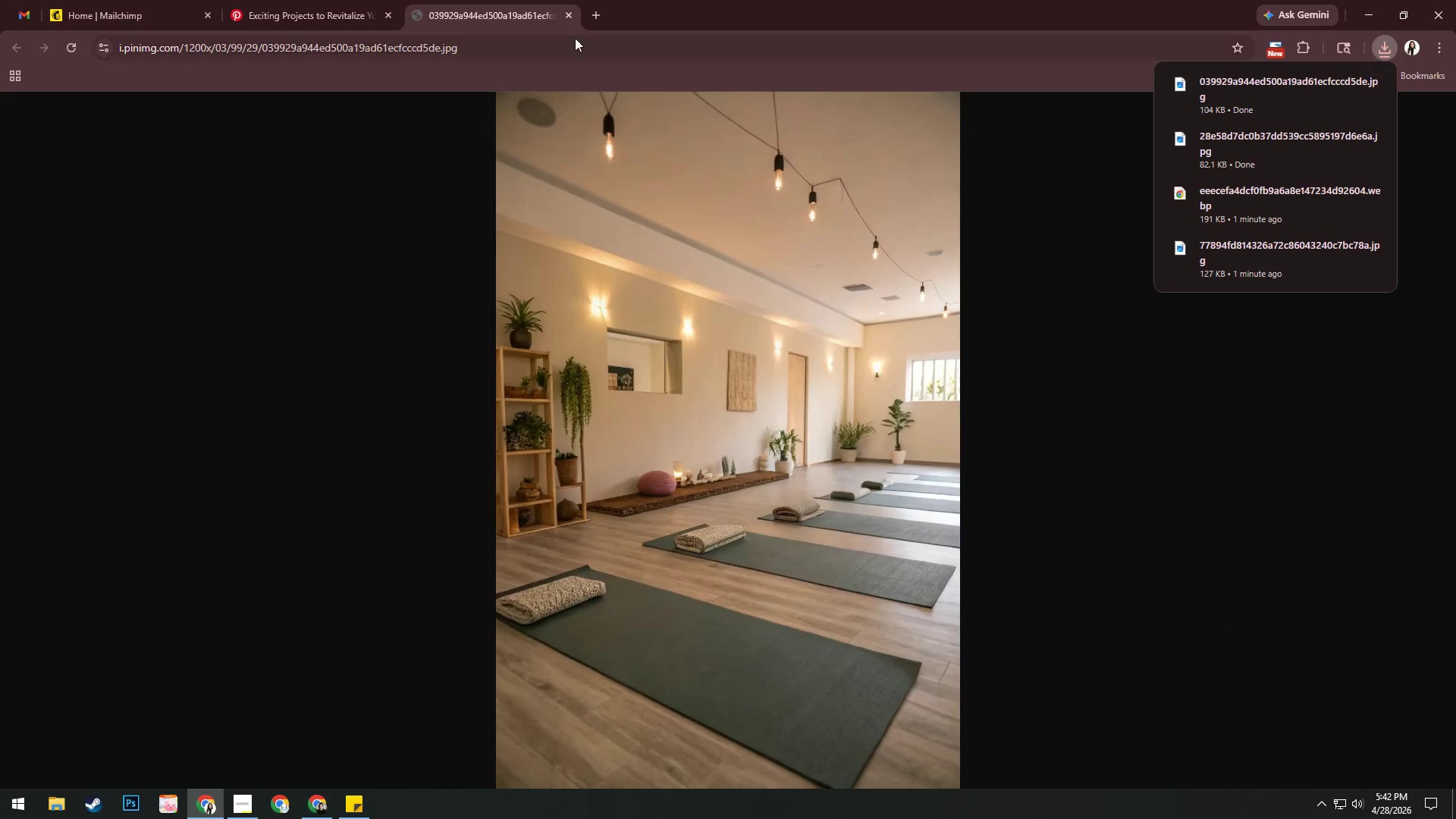 
left_click([573, 20])
 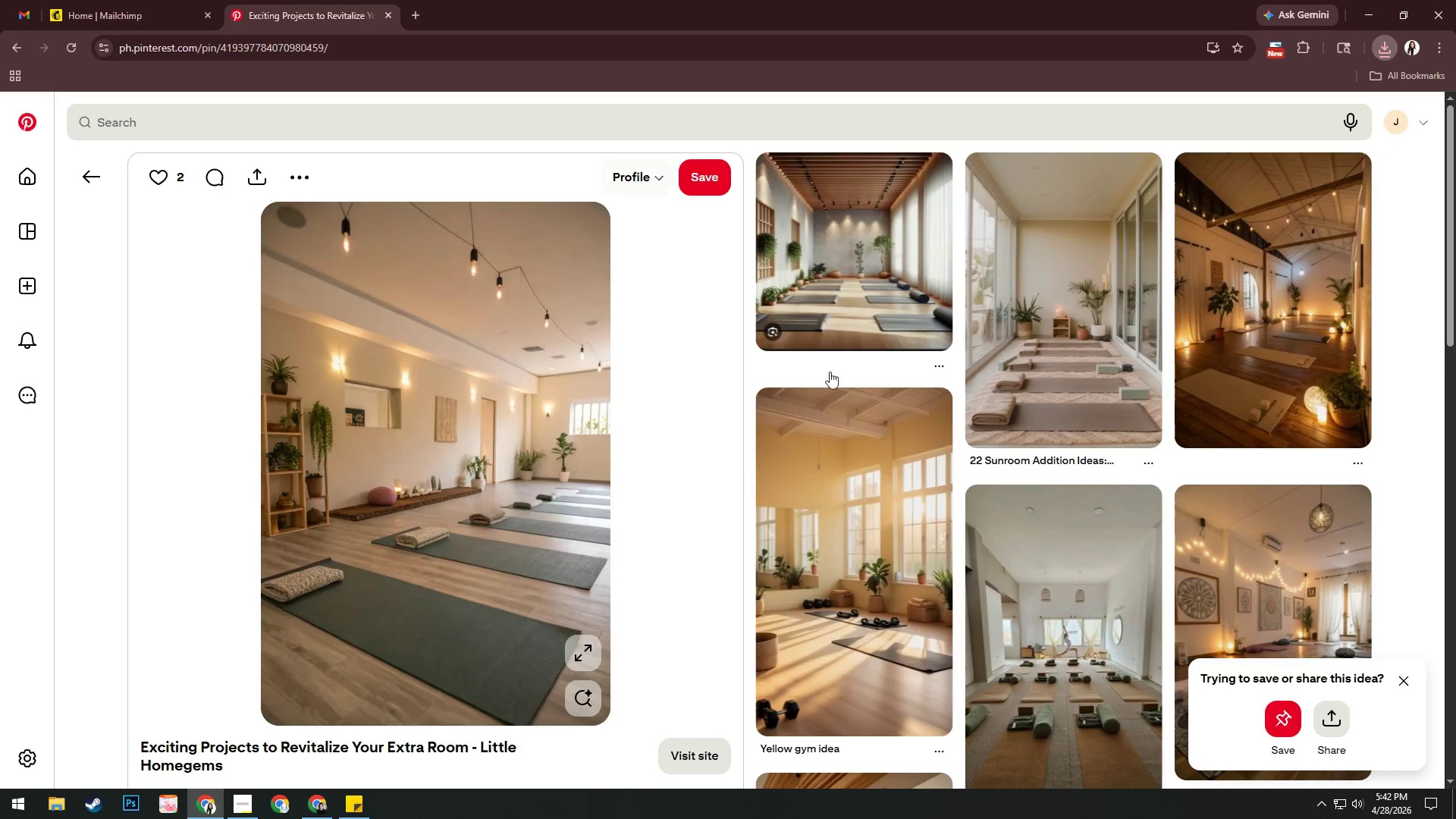 
scroll: coordinate [874, 414], scroll_direction: down, amount: 4.0
 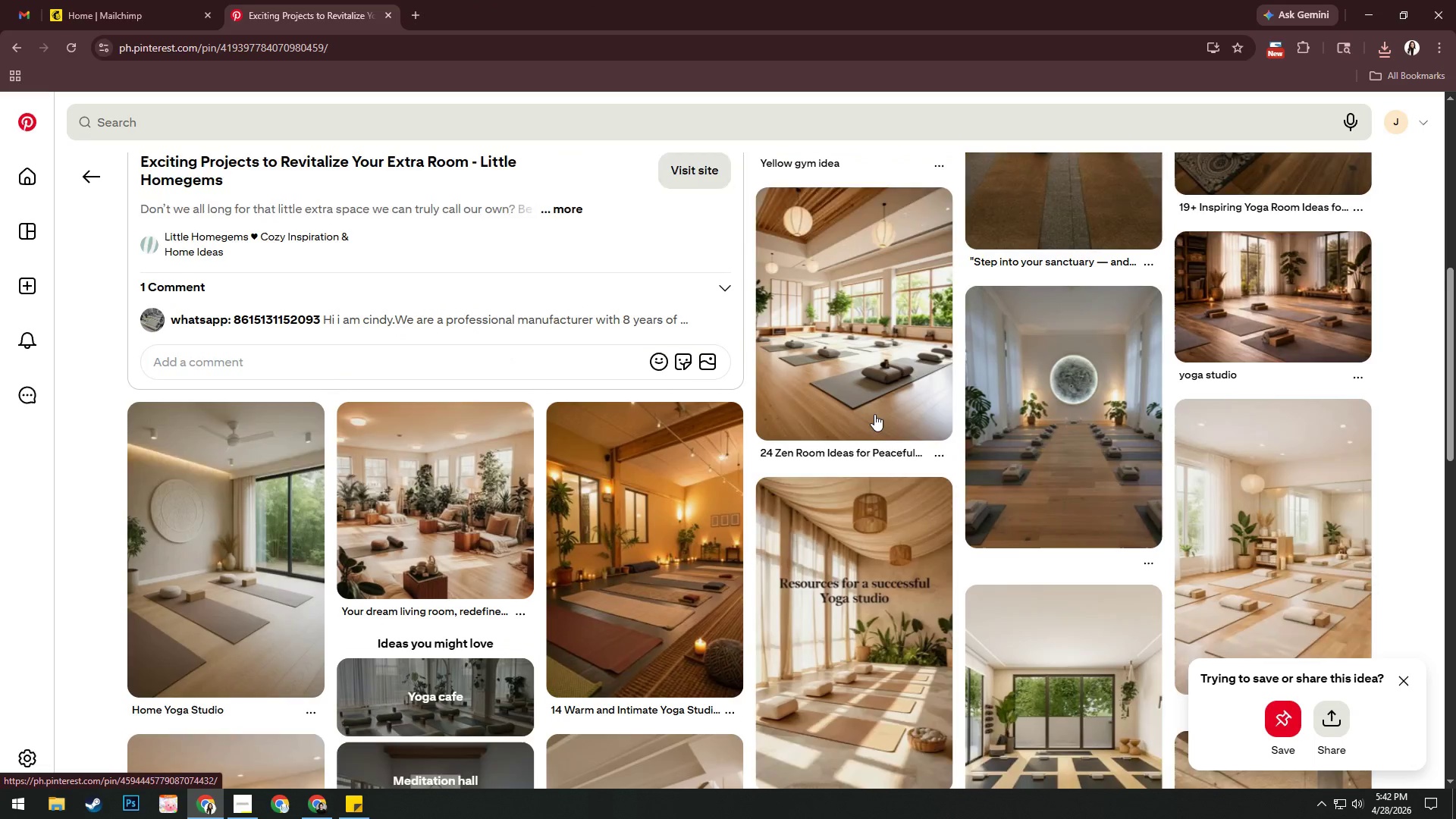 
mouse_move([825, 259])
 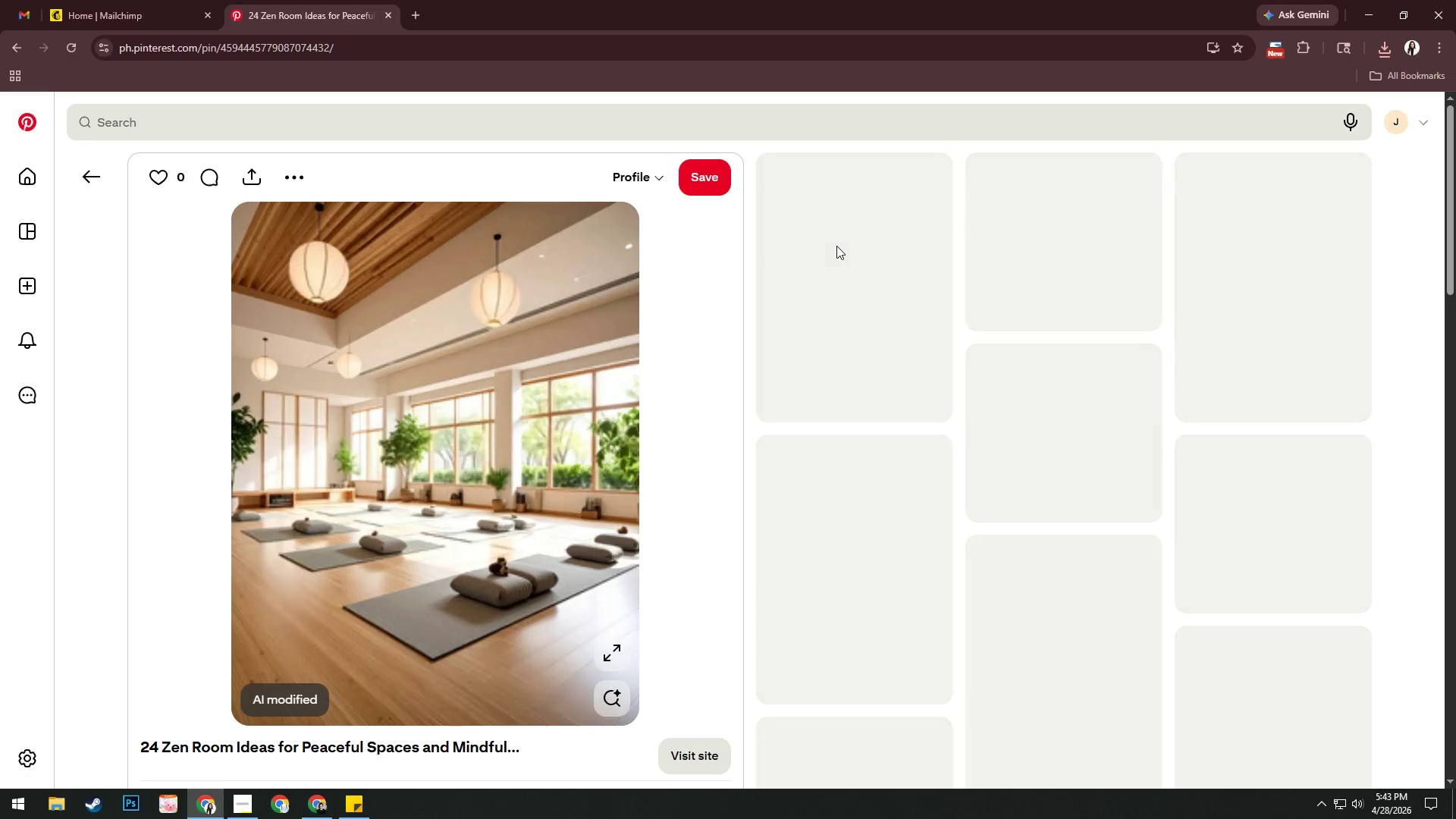 
right_click([490, 431])
 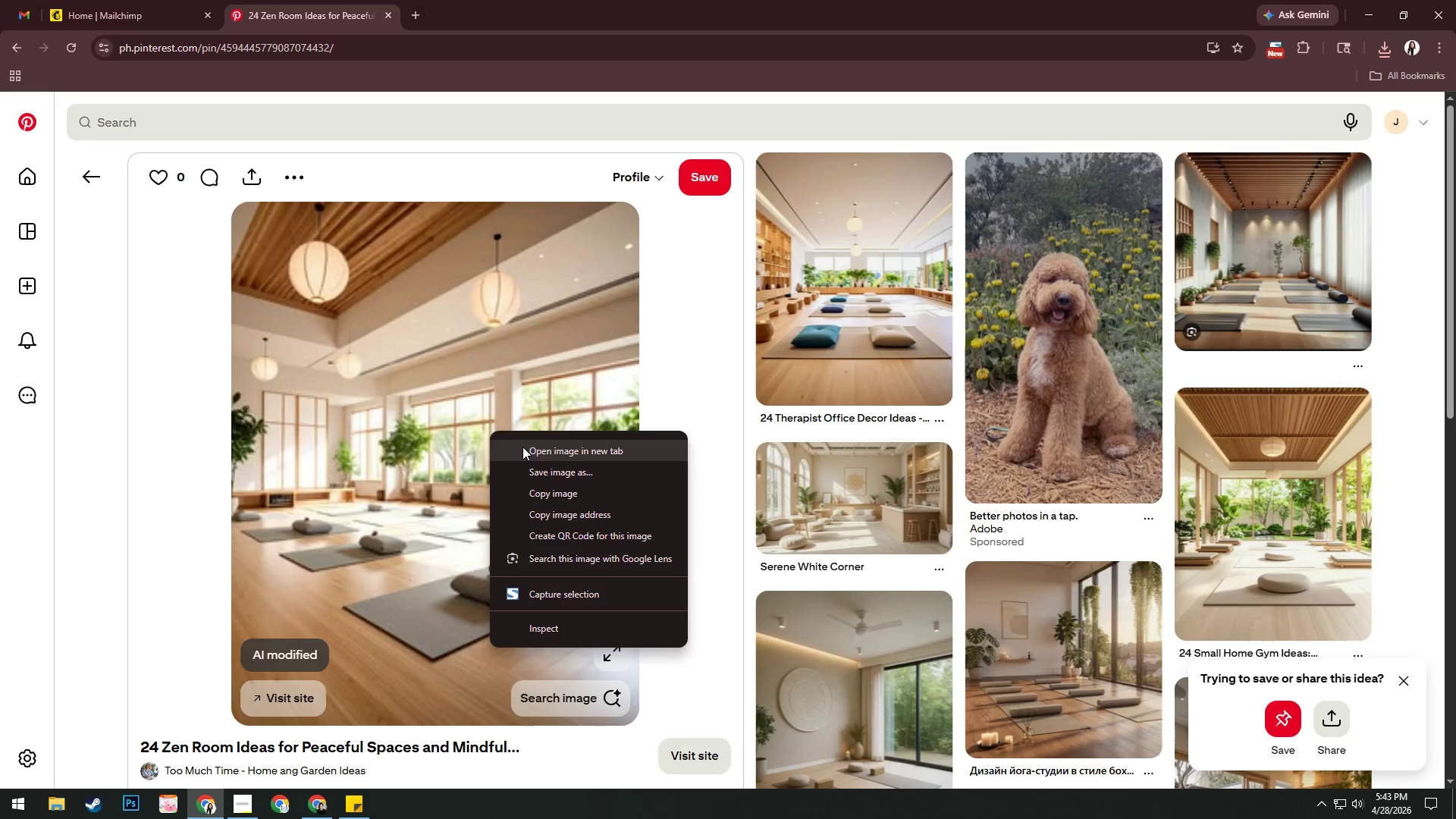 
left_click([524, 376])
 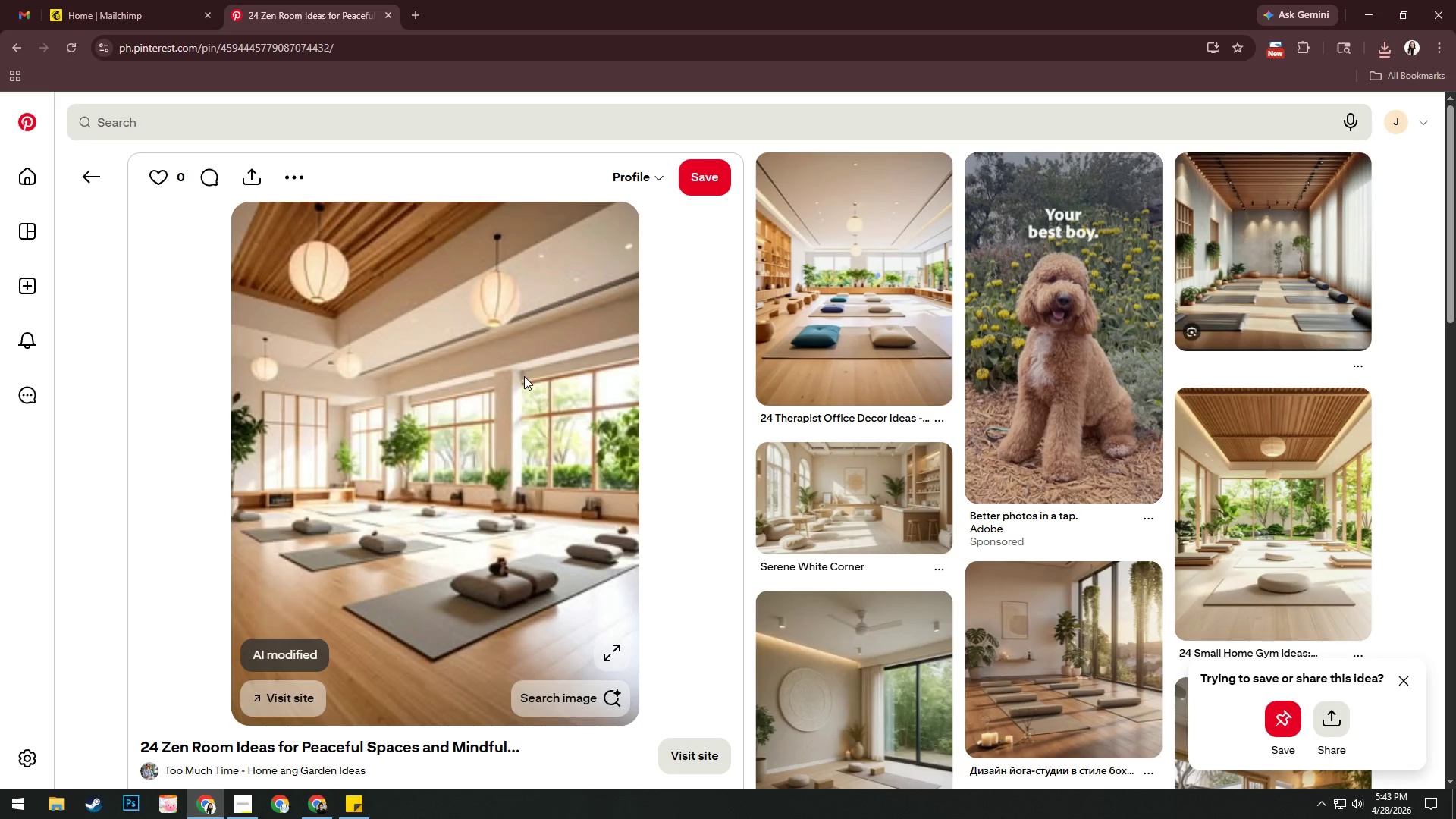 
right_click([524, 376])
 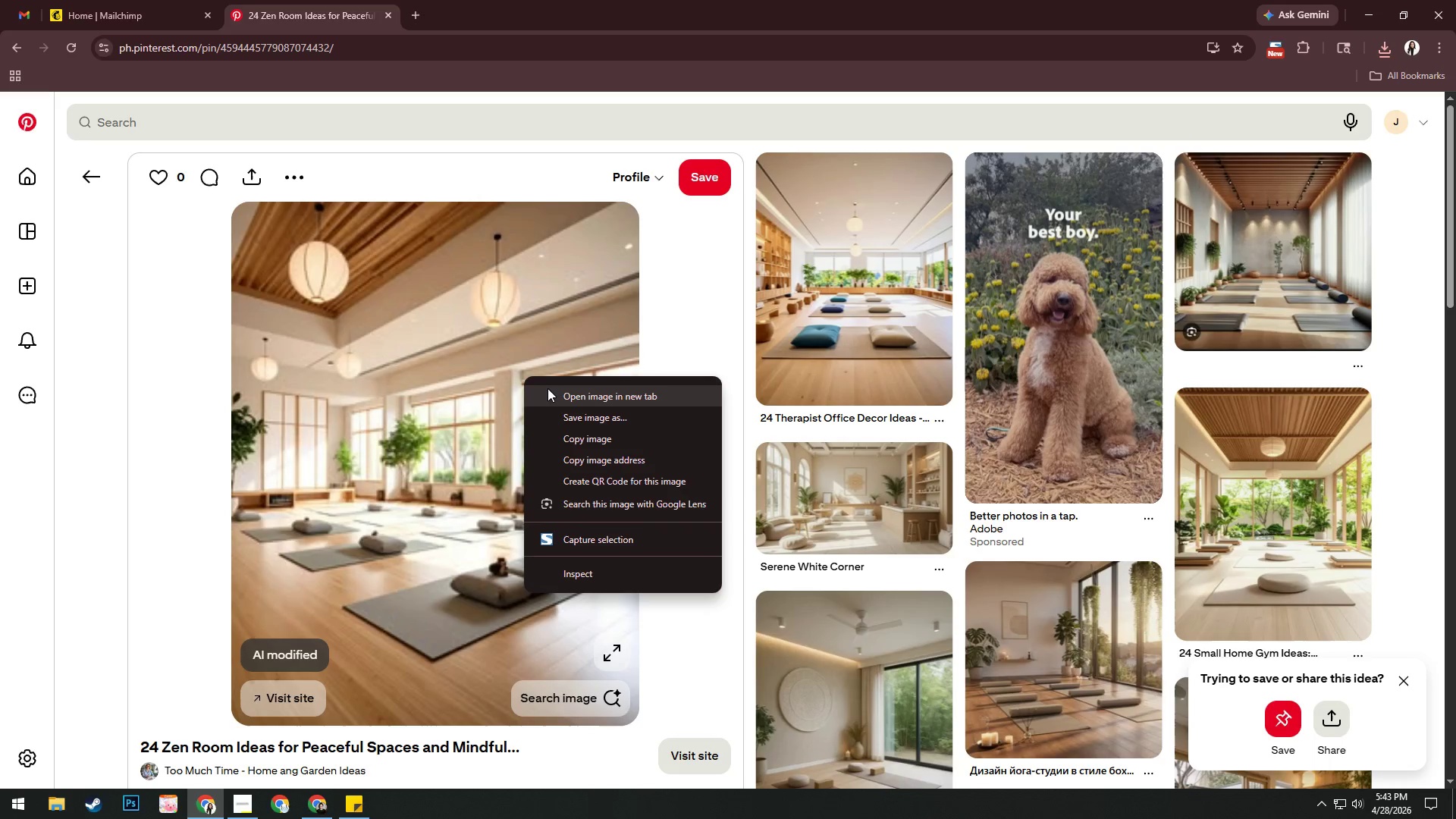 
left_click([548, 390])
 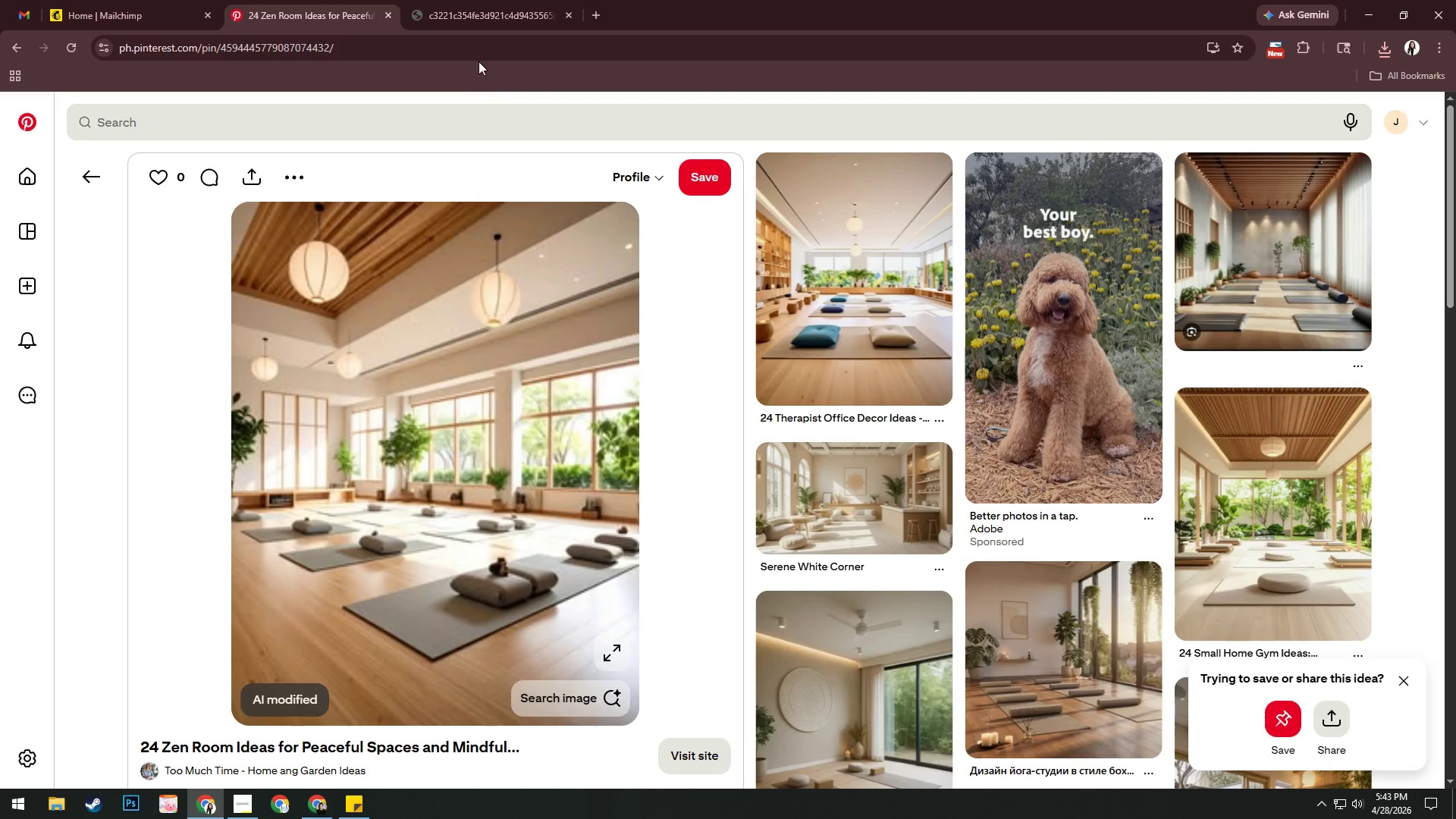 
left_click([484, 11])
 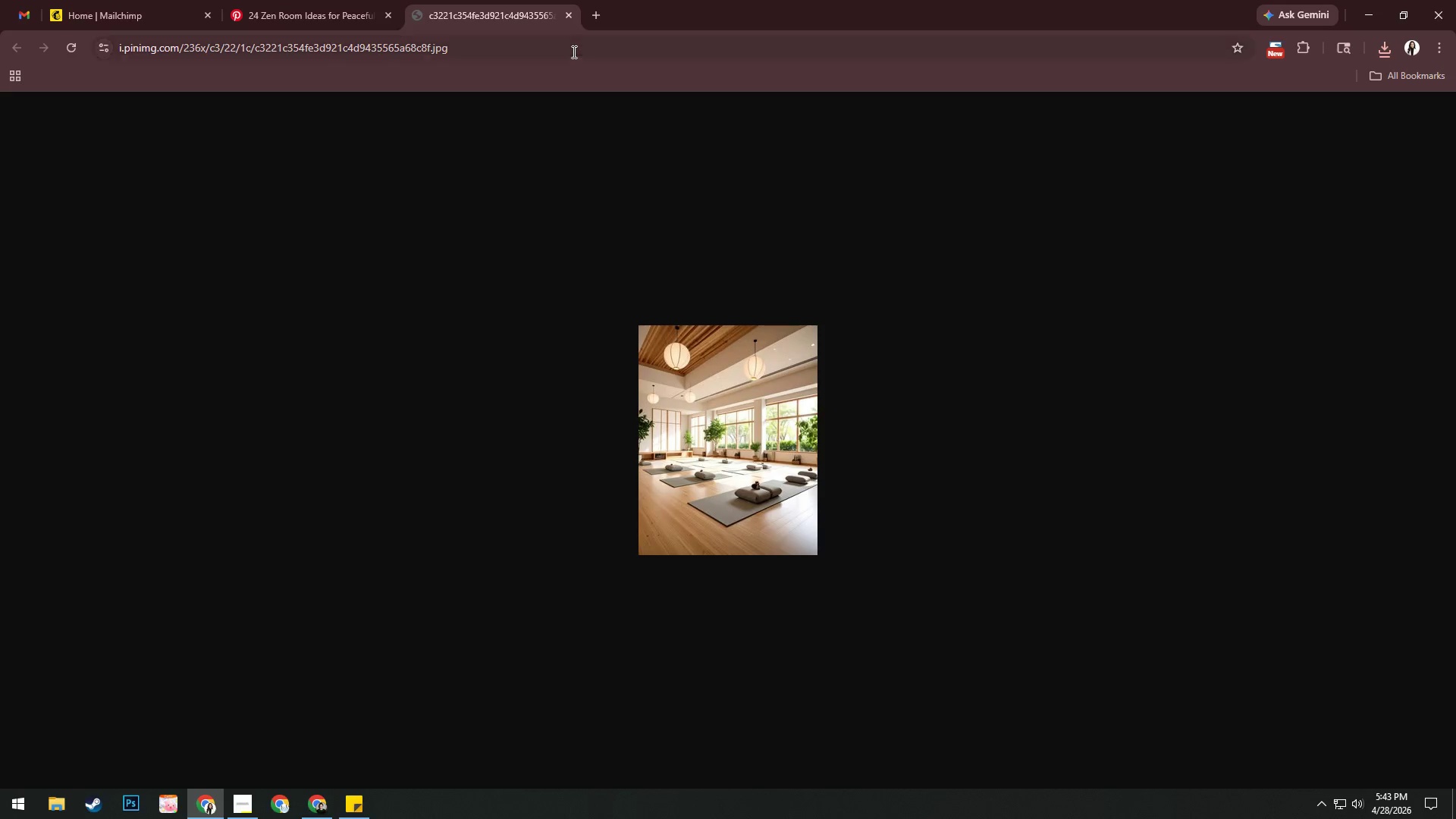 
double_click([567, 23])
 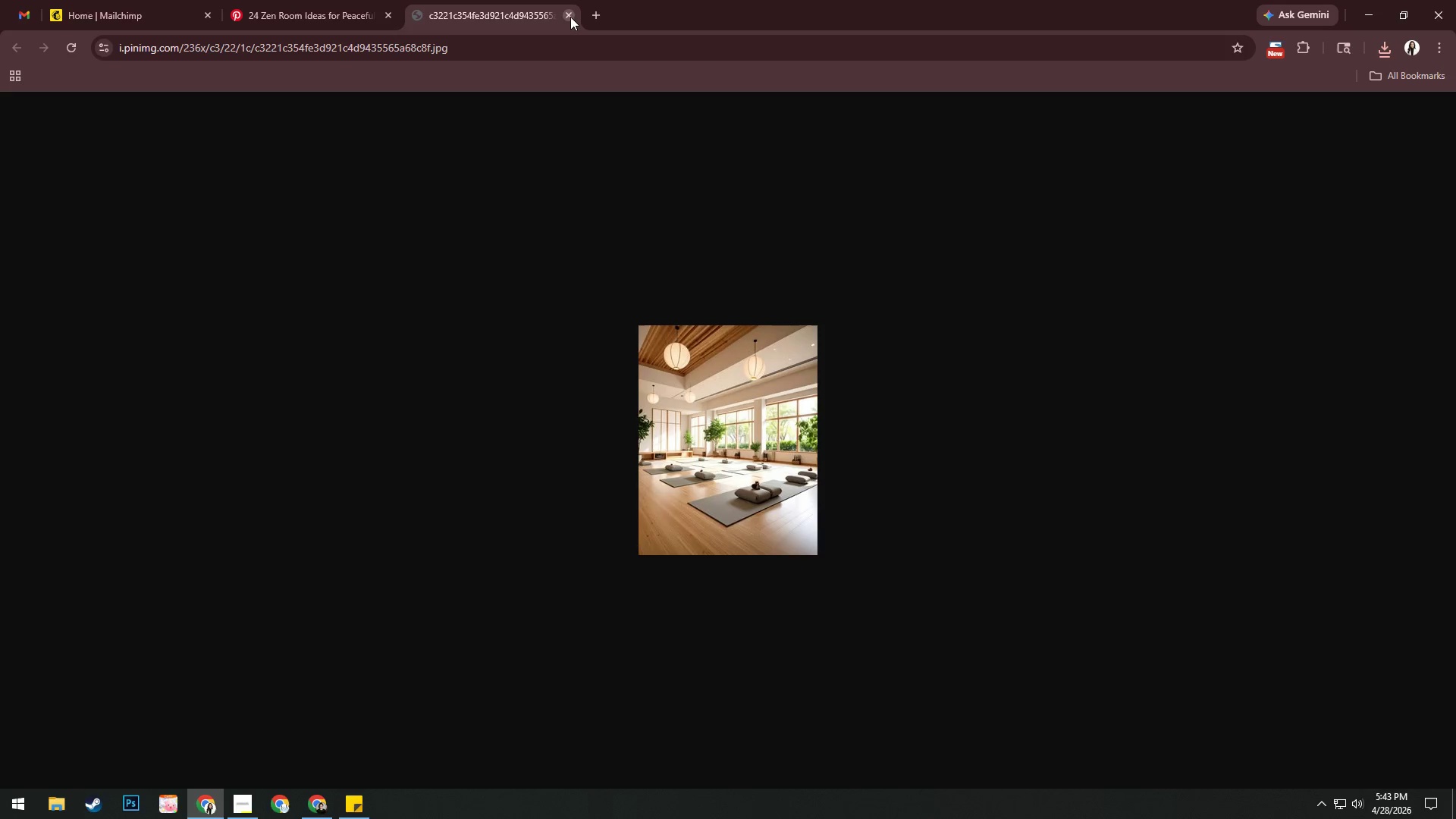 
left_click([570, 17])
 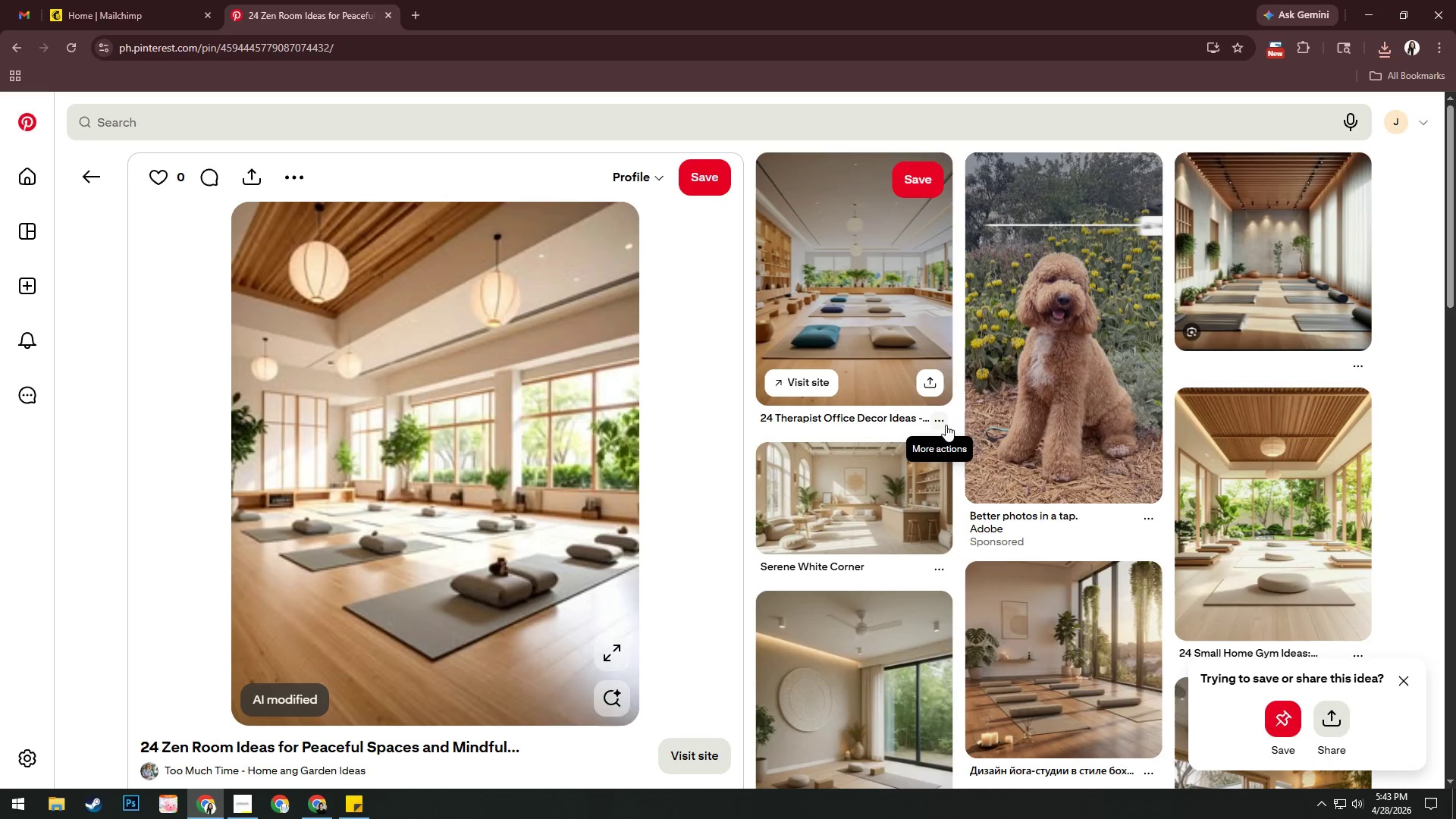 
scroll: coordinate [1021, 463], scroll_direction: down, amount: 12.0
 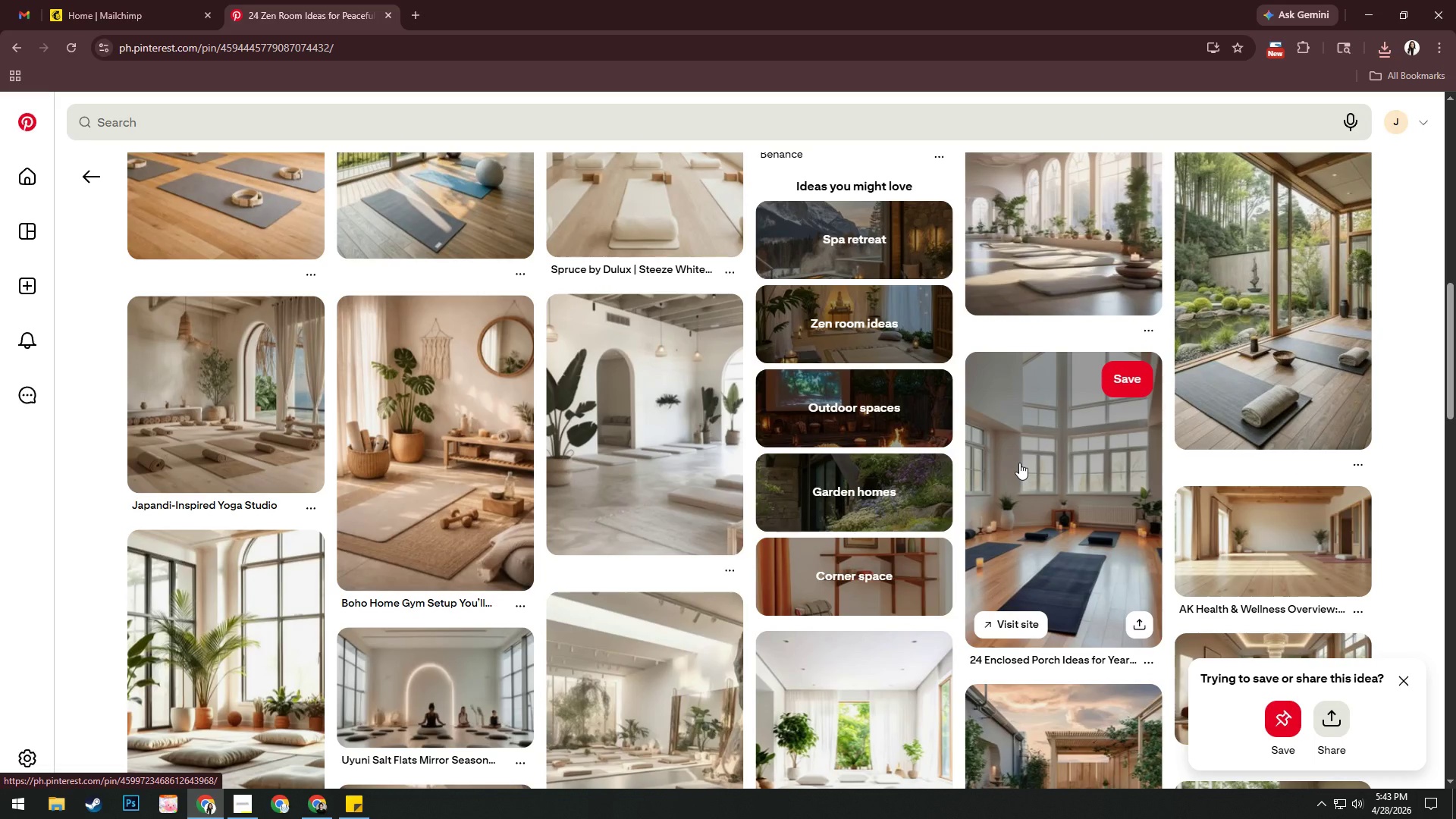 
mouse_move([1333, 485])
 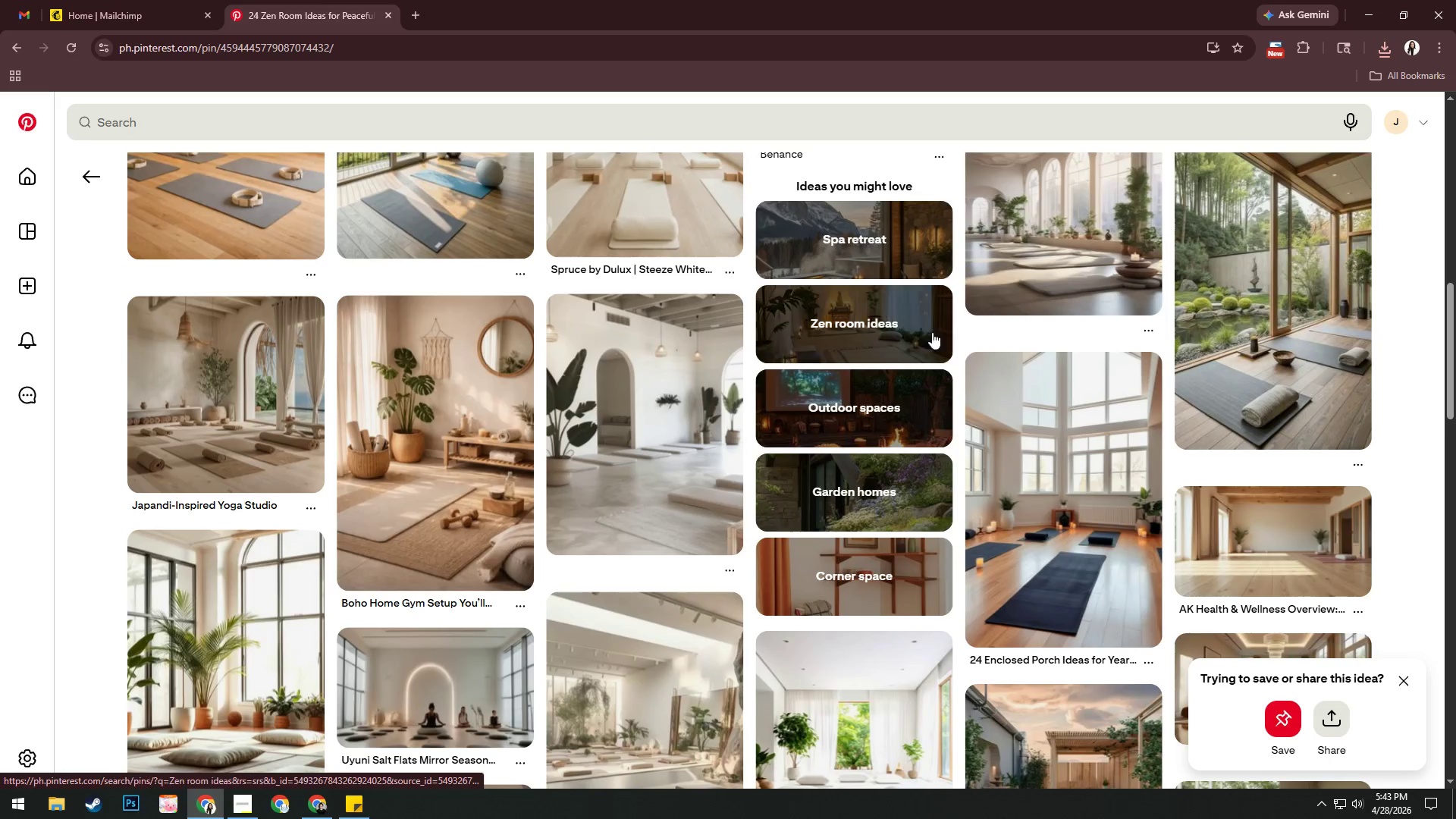 
left_click([869, 329])
 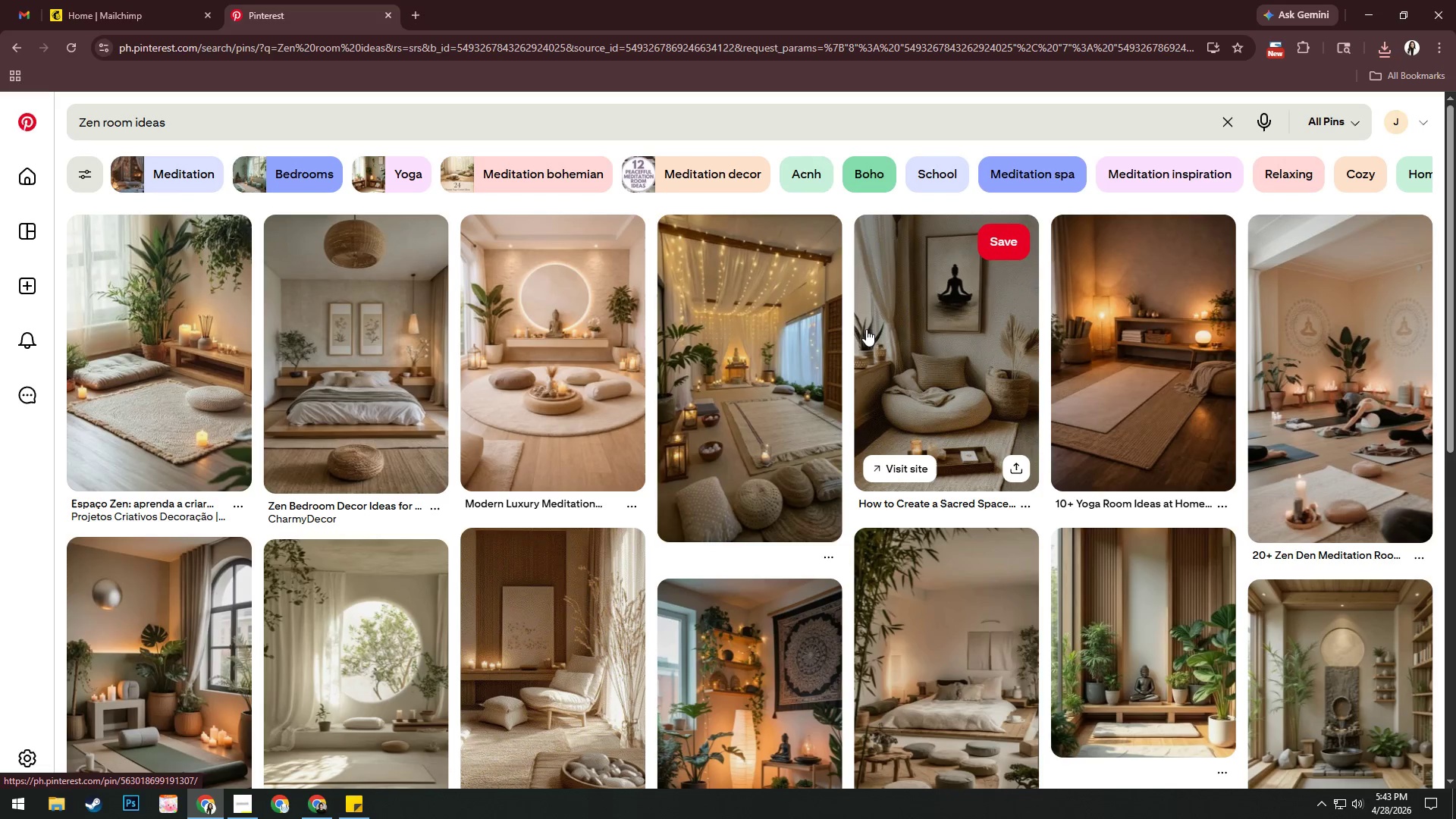 
scroll: coordinate [866, 329], scroll_direction: down, amount: 3.0
 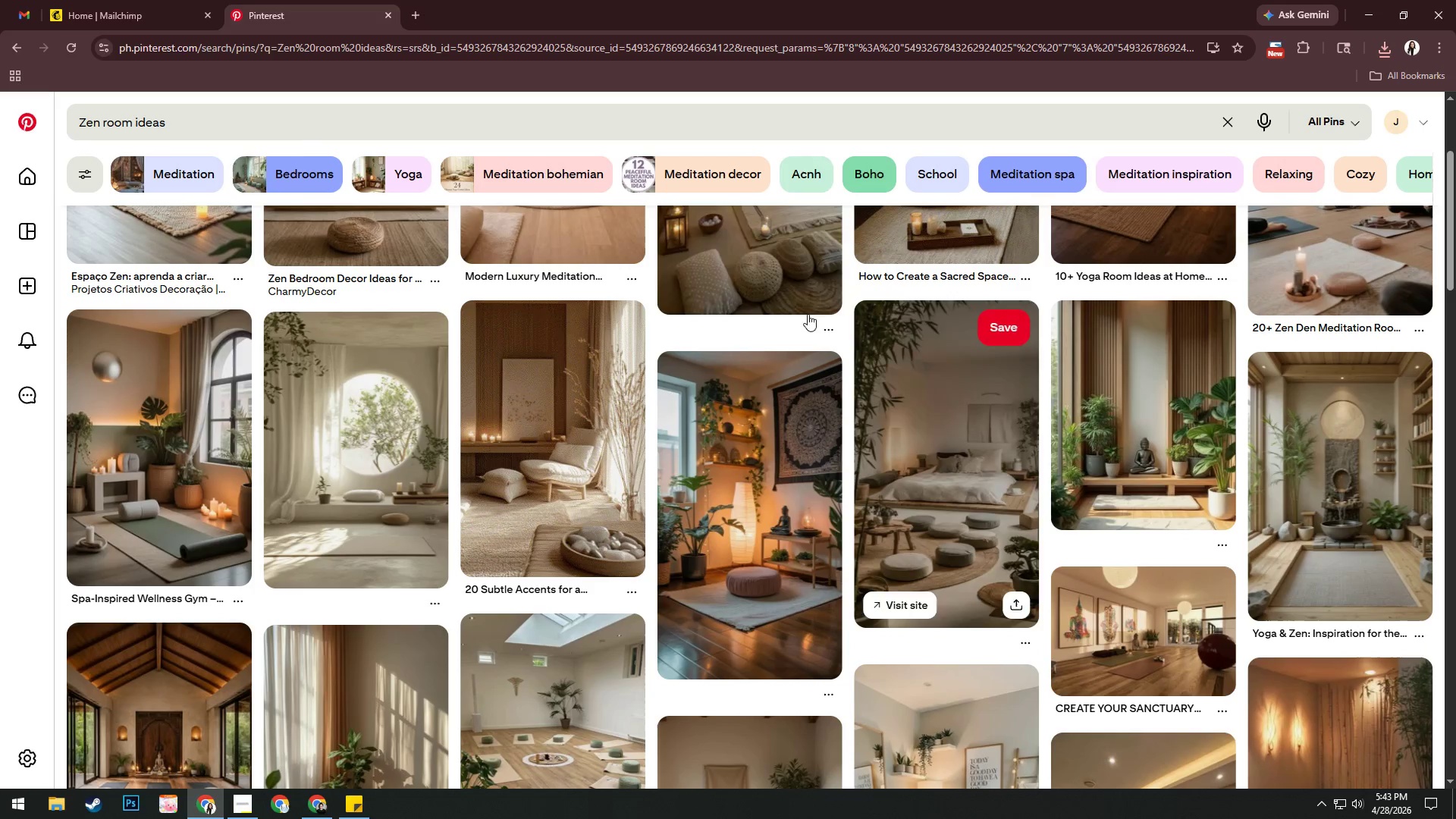 
left_click([117, 0])
 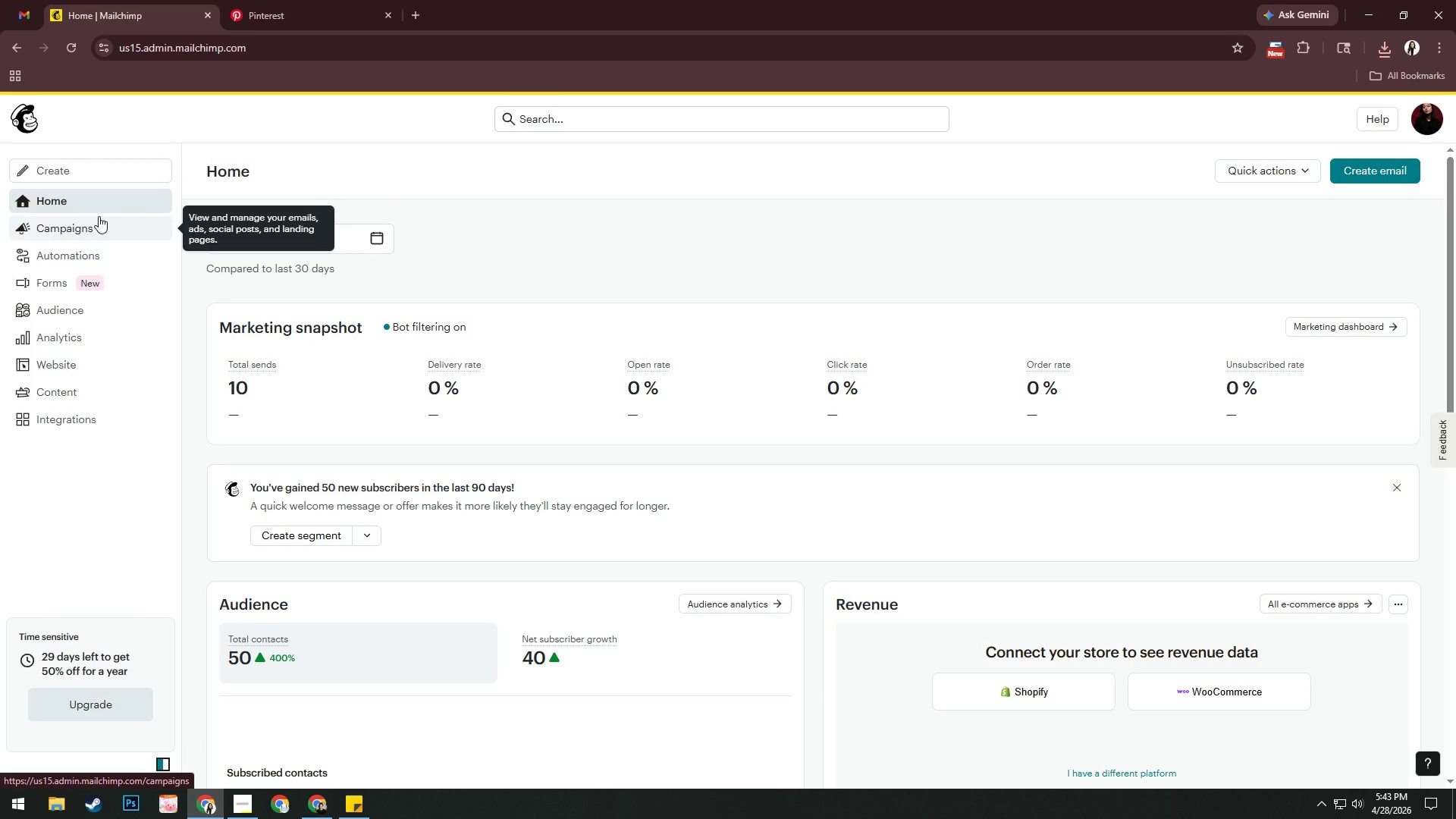 
wait(33.14)
 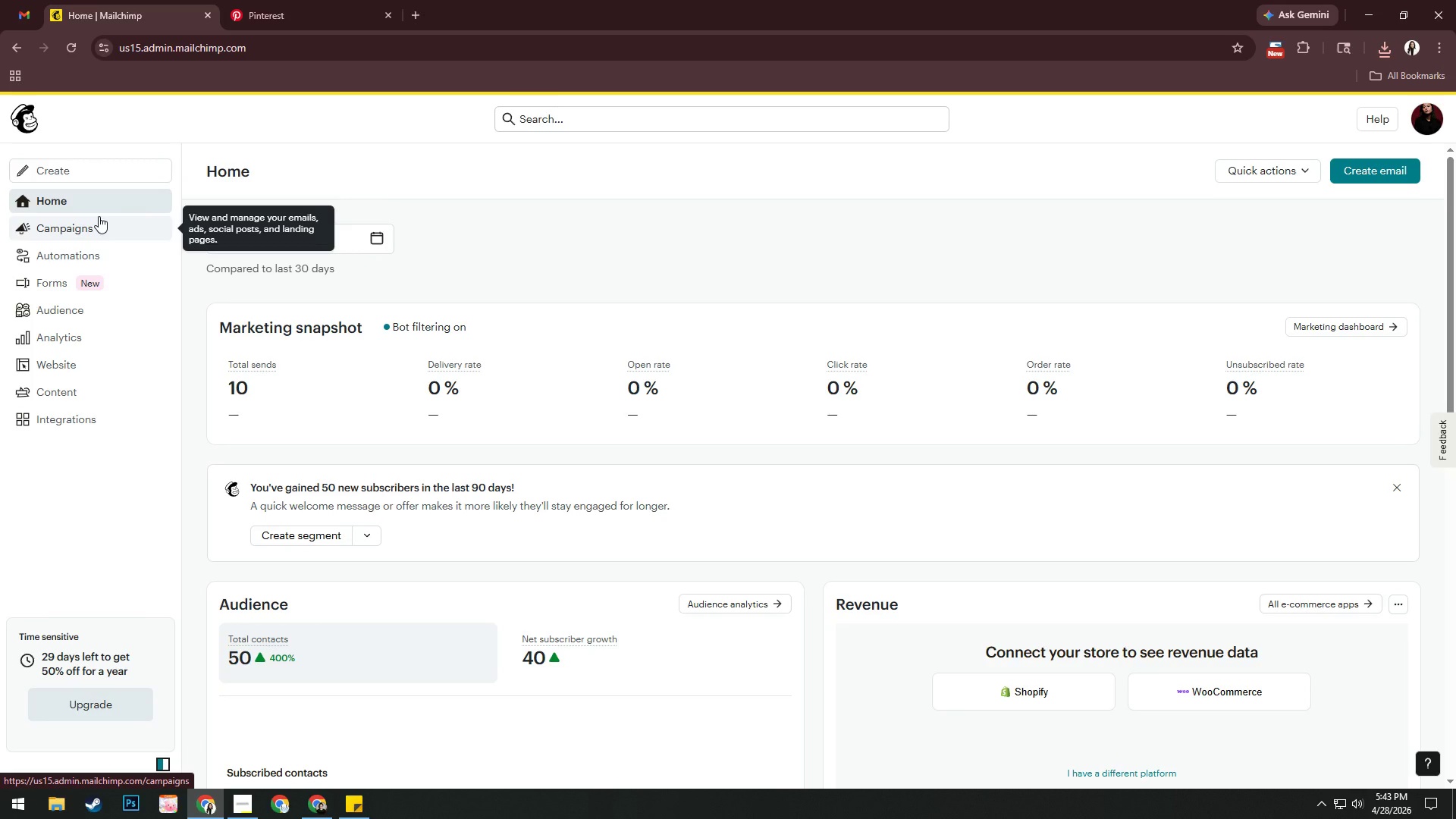 
left_click([85, 226])
 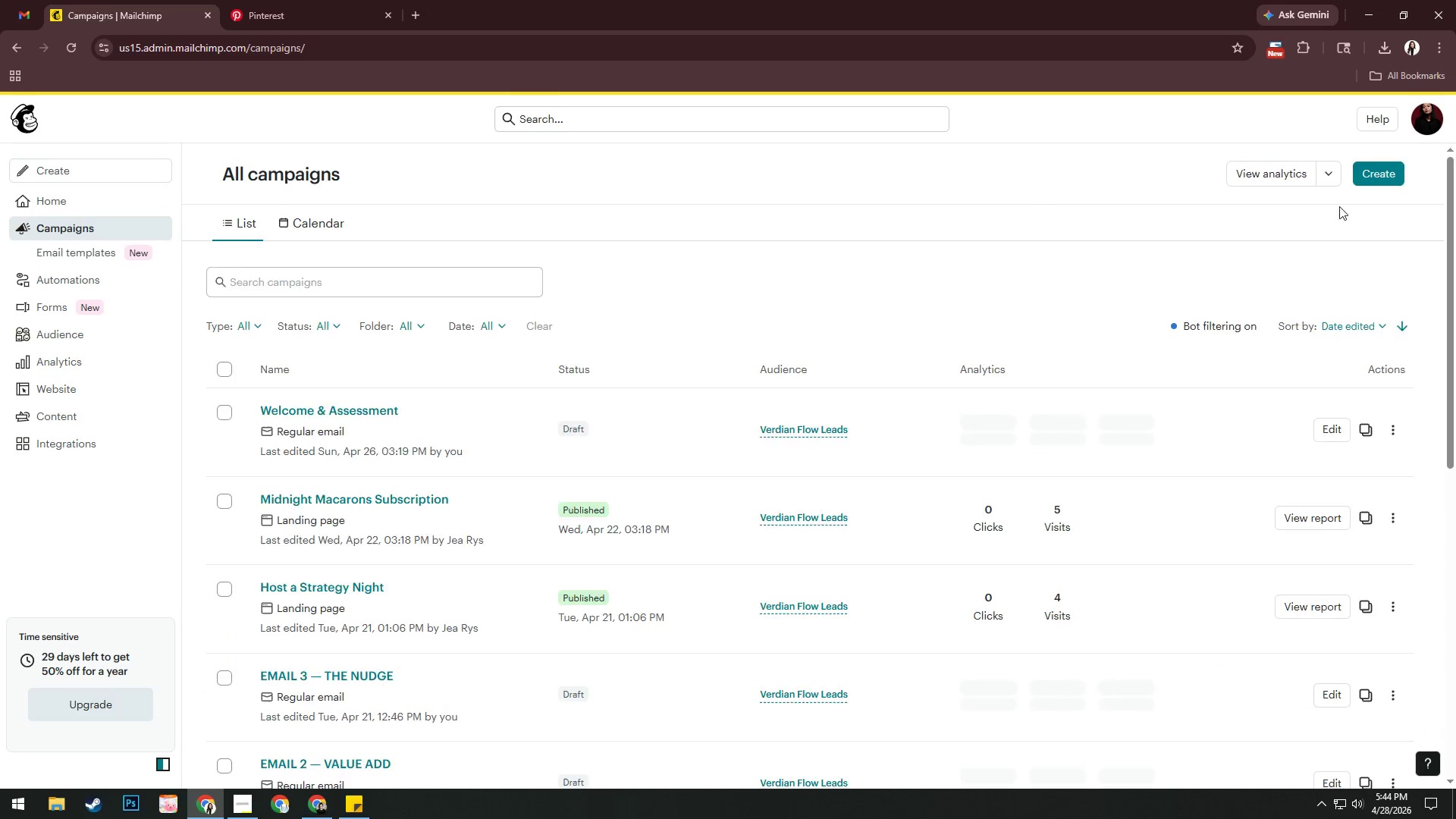 
mouse_move([1363, 172])
 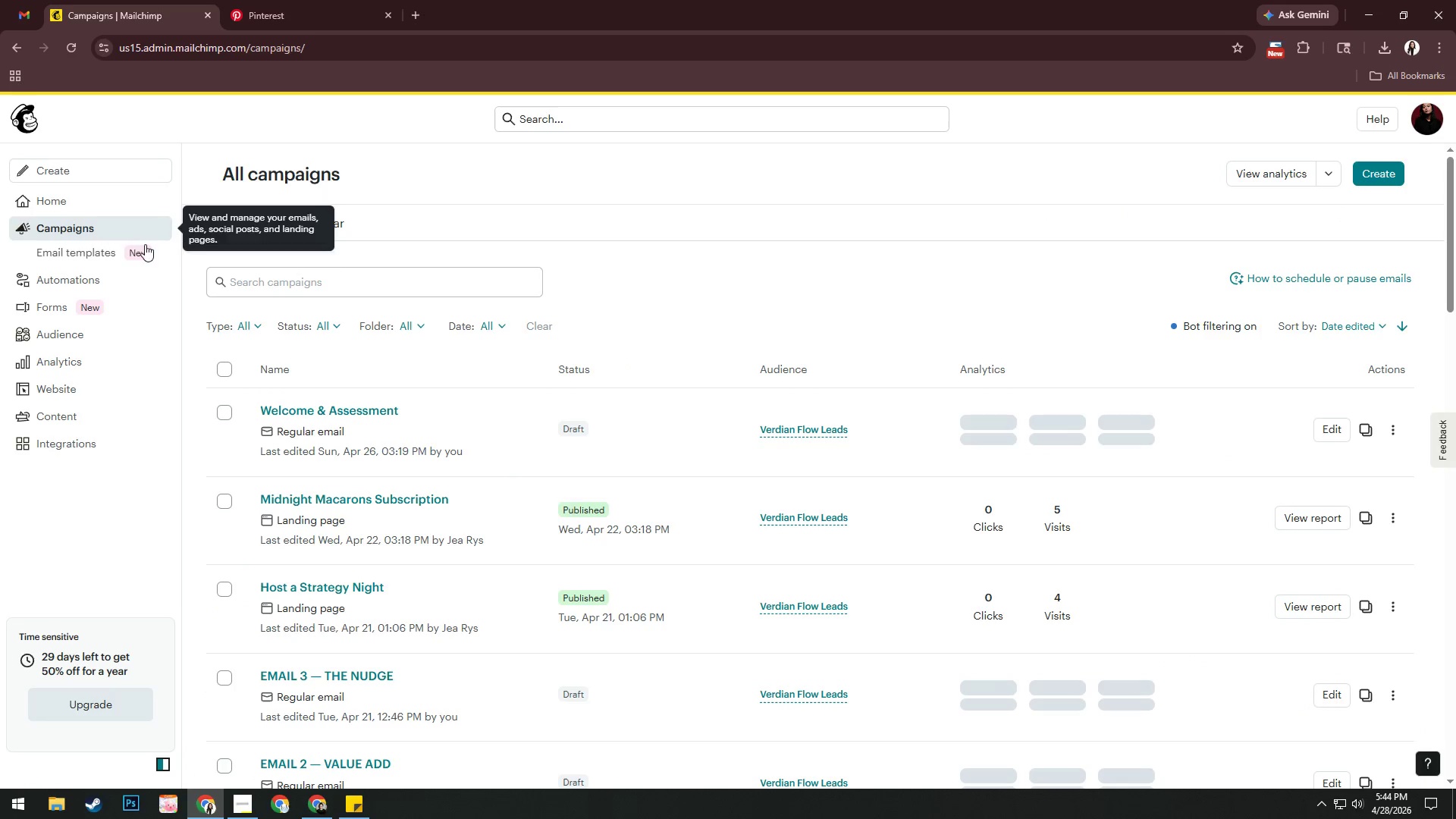 
left_click([133, 232])
 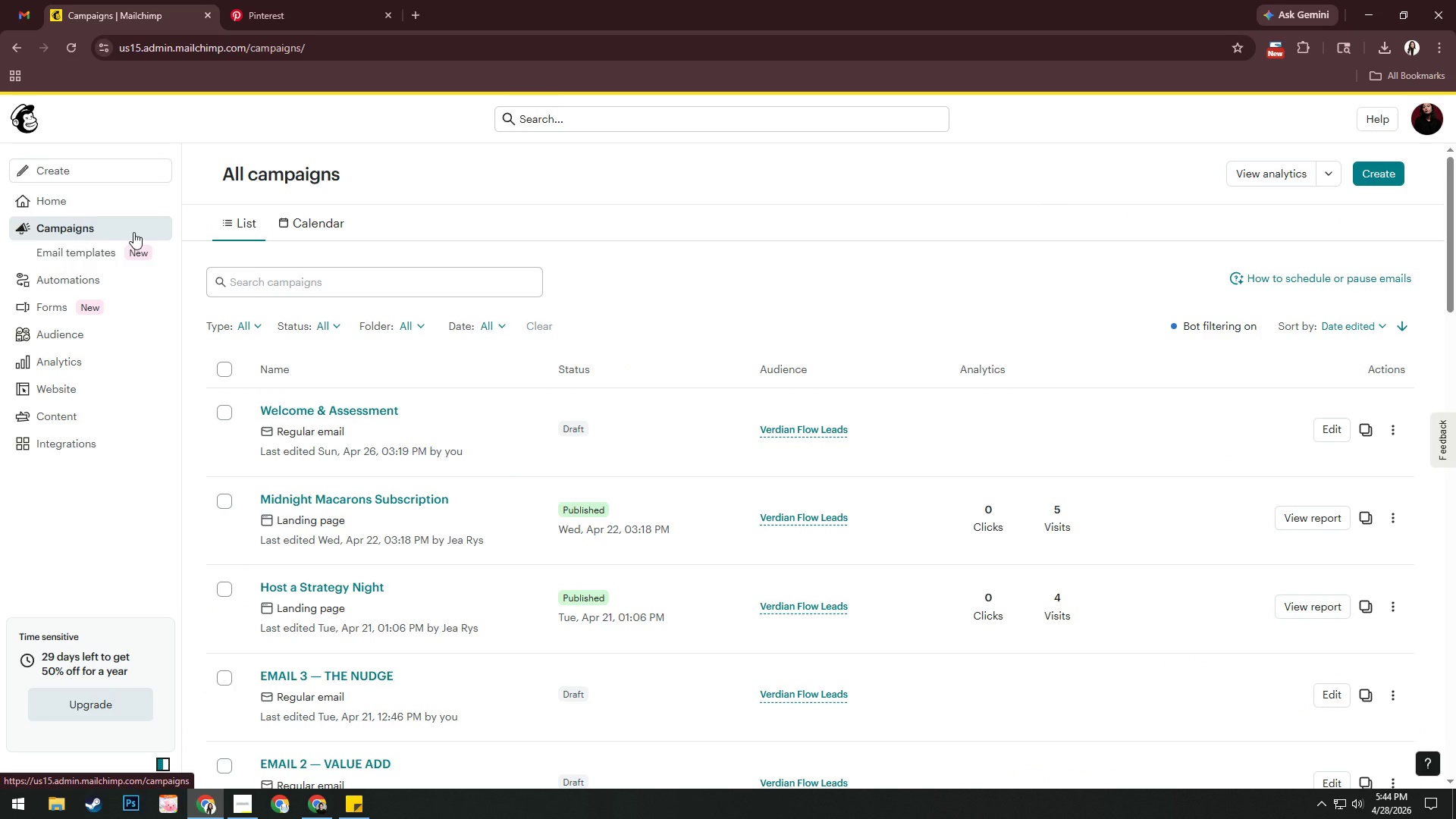 
scroll: coordinate [158, 262], scroll_direction: up, amount: 2.0
 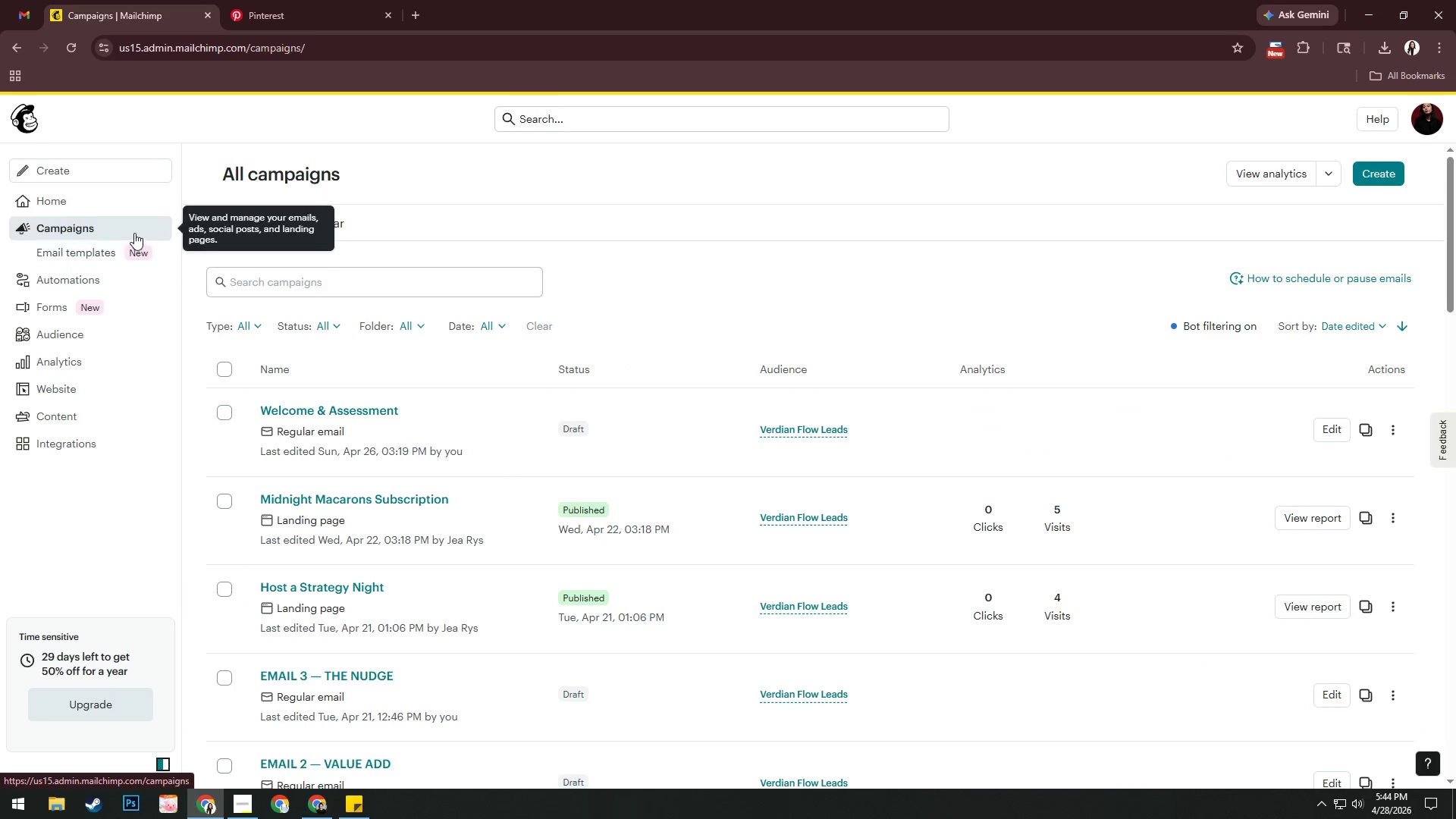 
wait(27.98)
 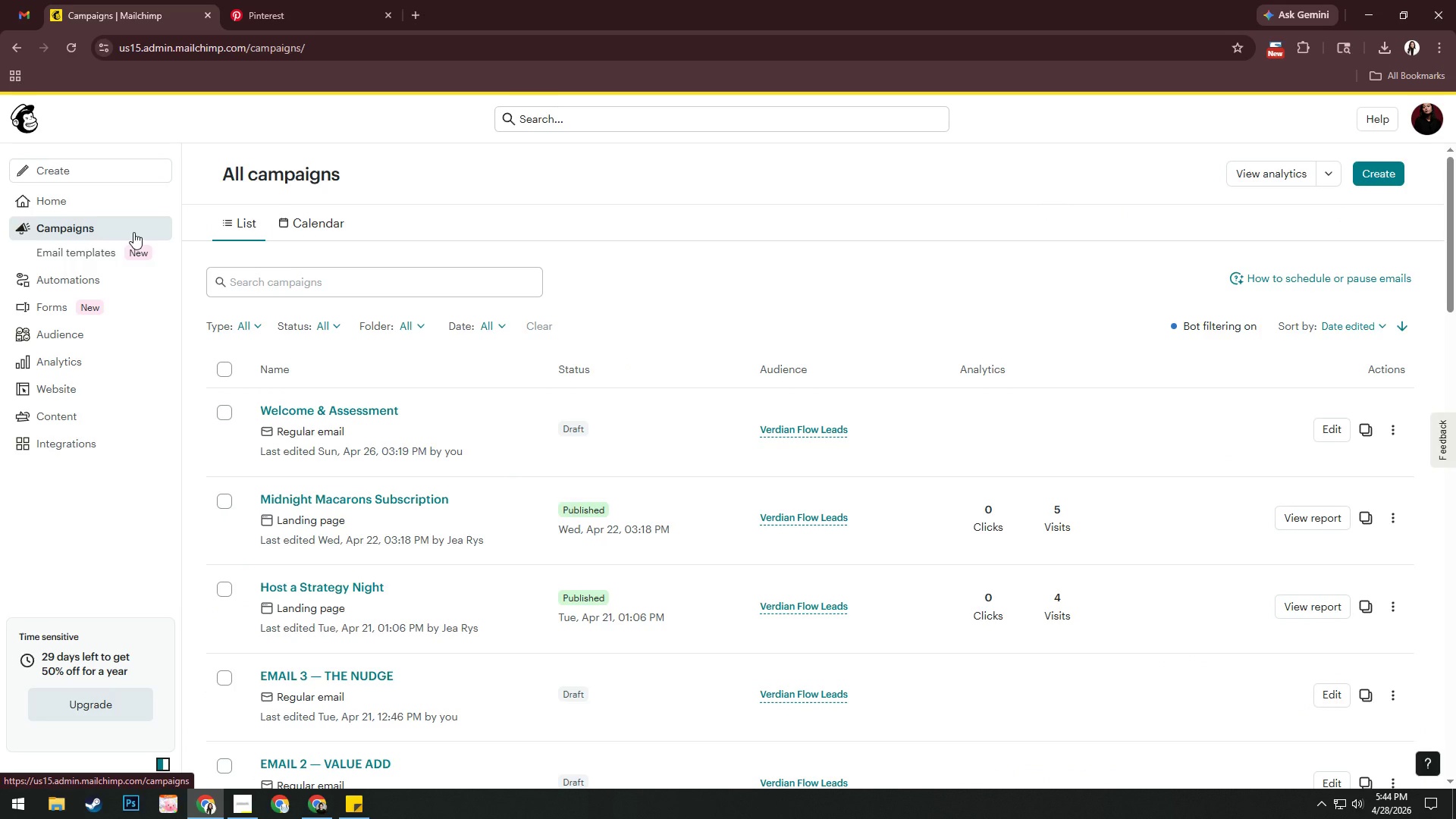 
left_click([1325, 171])
 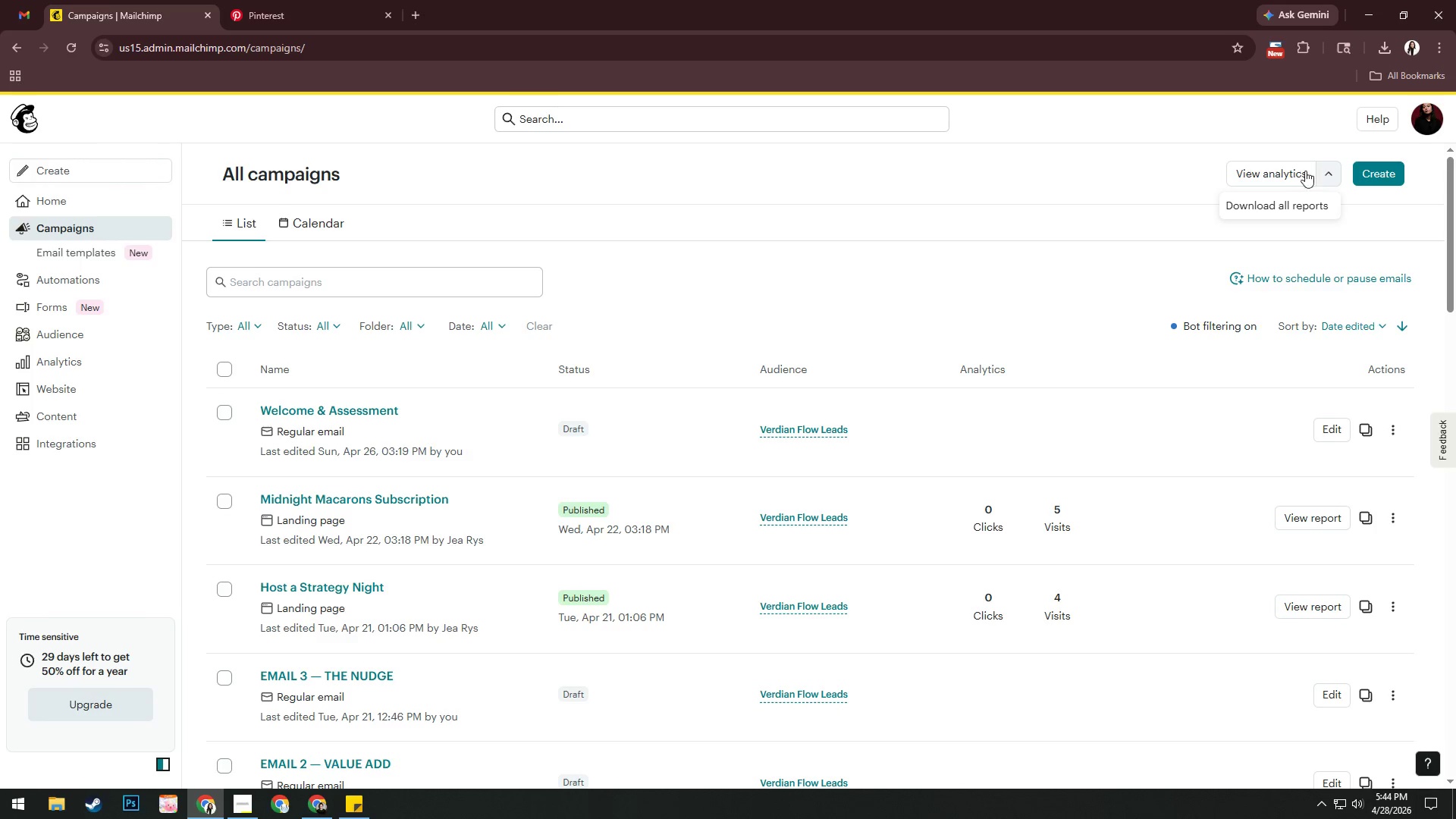 
left_click([1284, 171])
 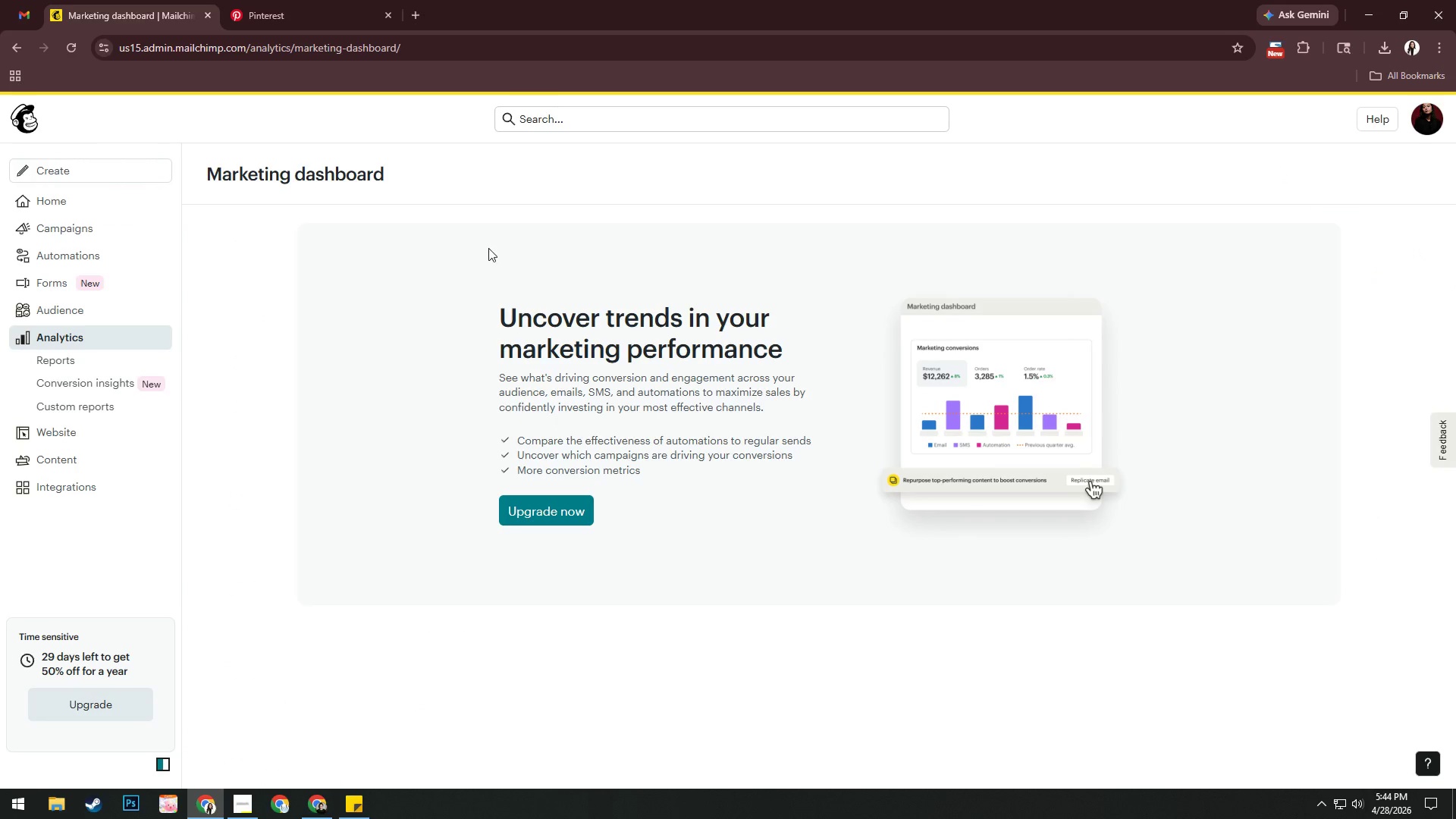 
left_click([97, 206])
 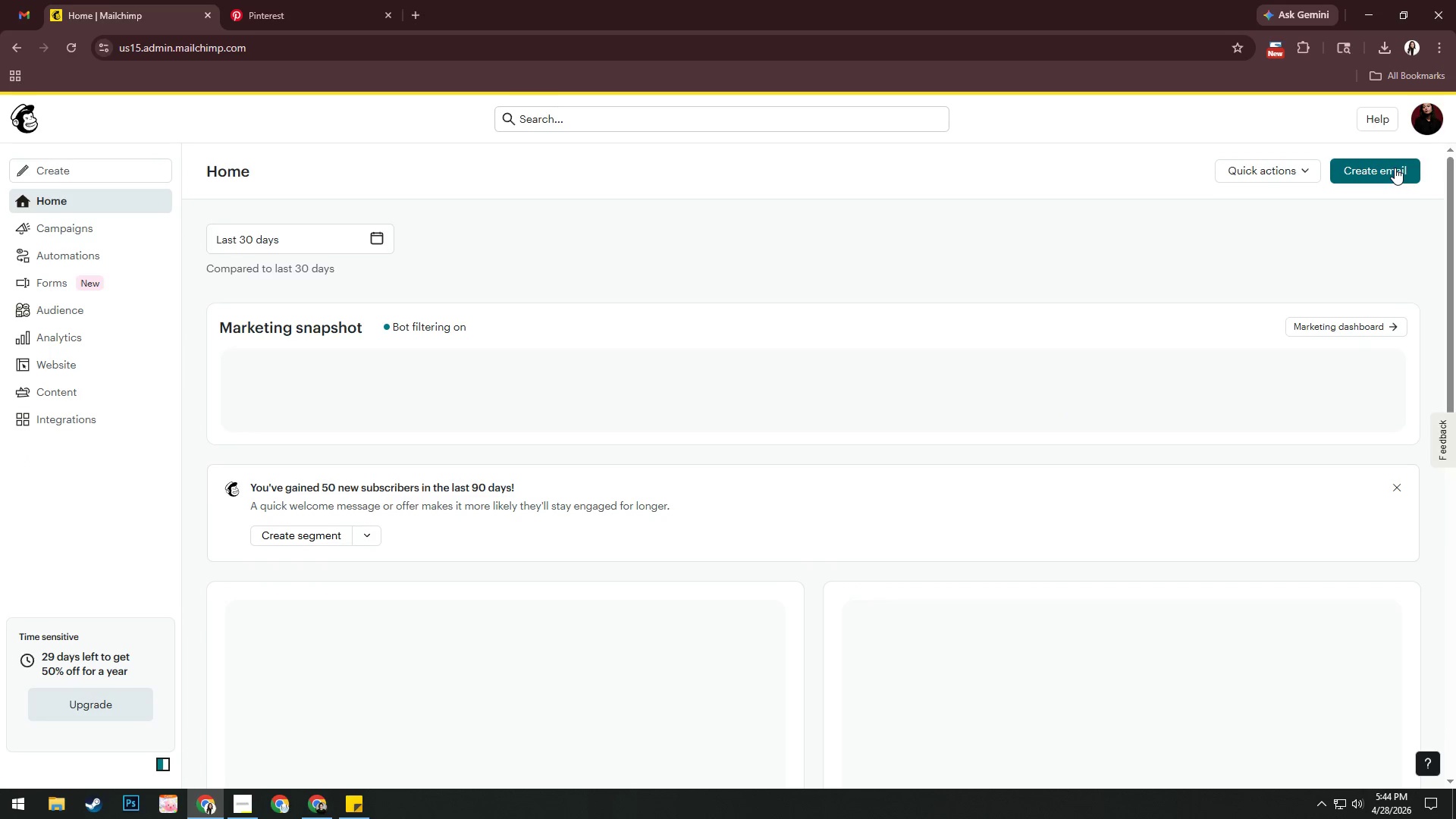 
left_click([1395, 168])